 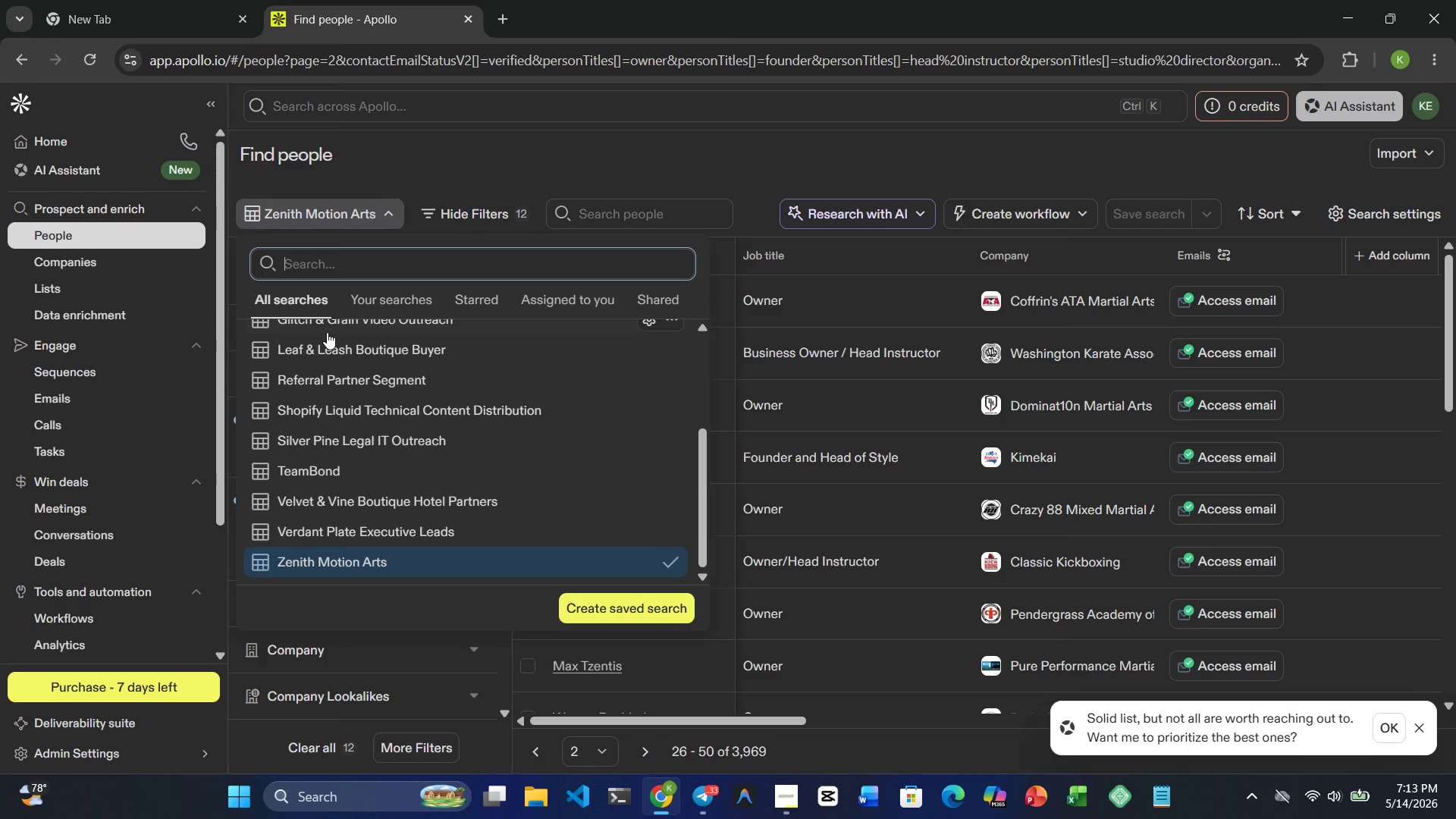 
scroll: coordinate [318, 385], scroll_direction: up, amount: 14.0
 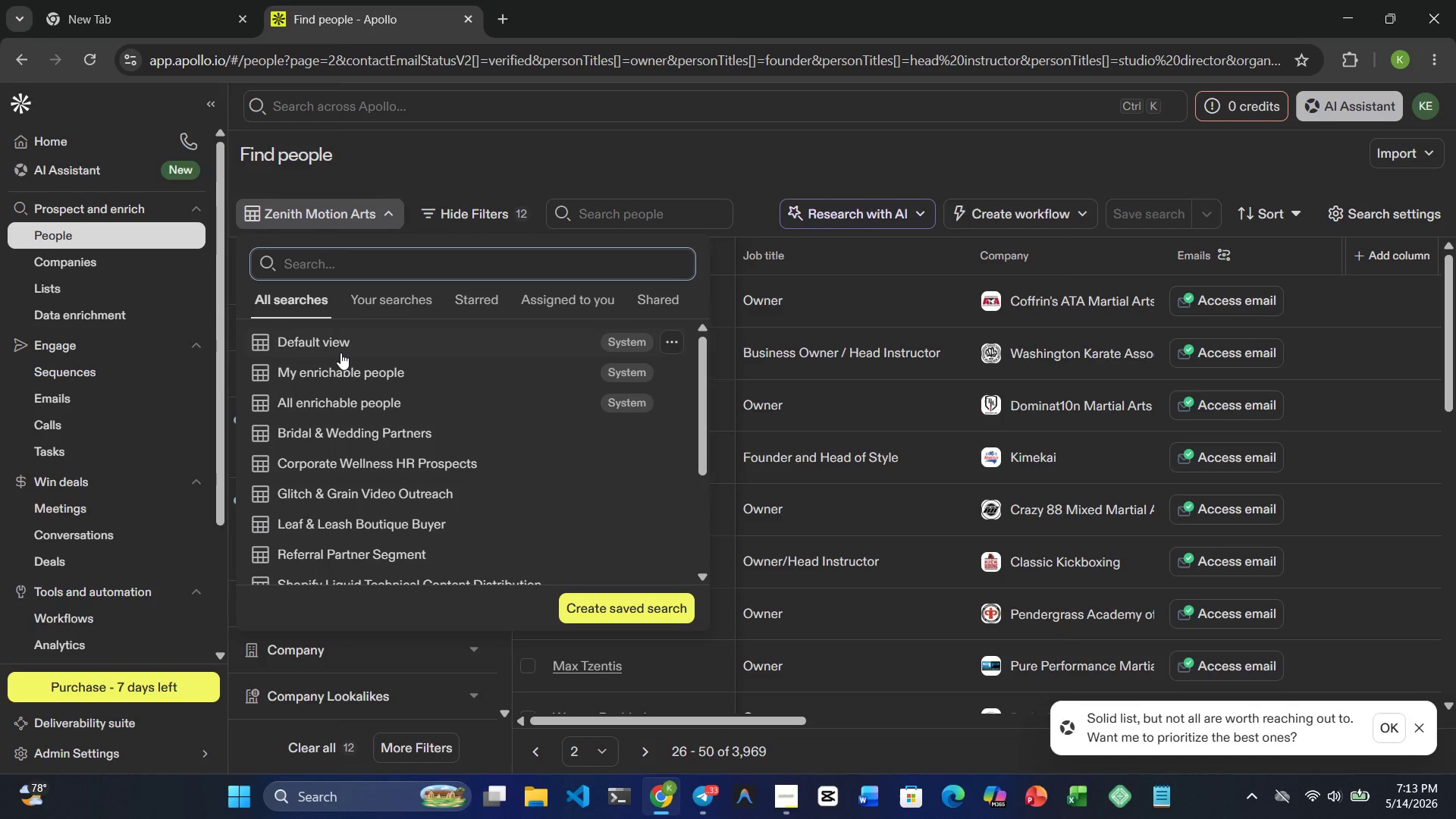 
left_click([340, 353])
 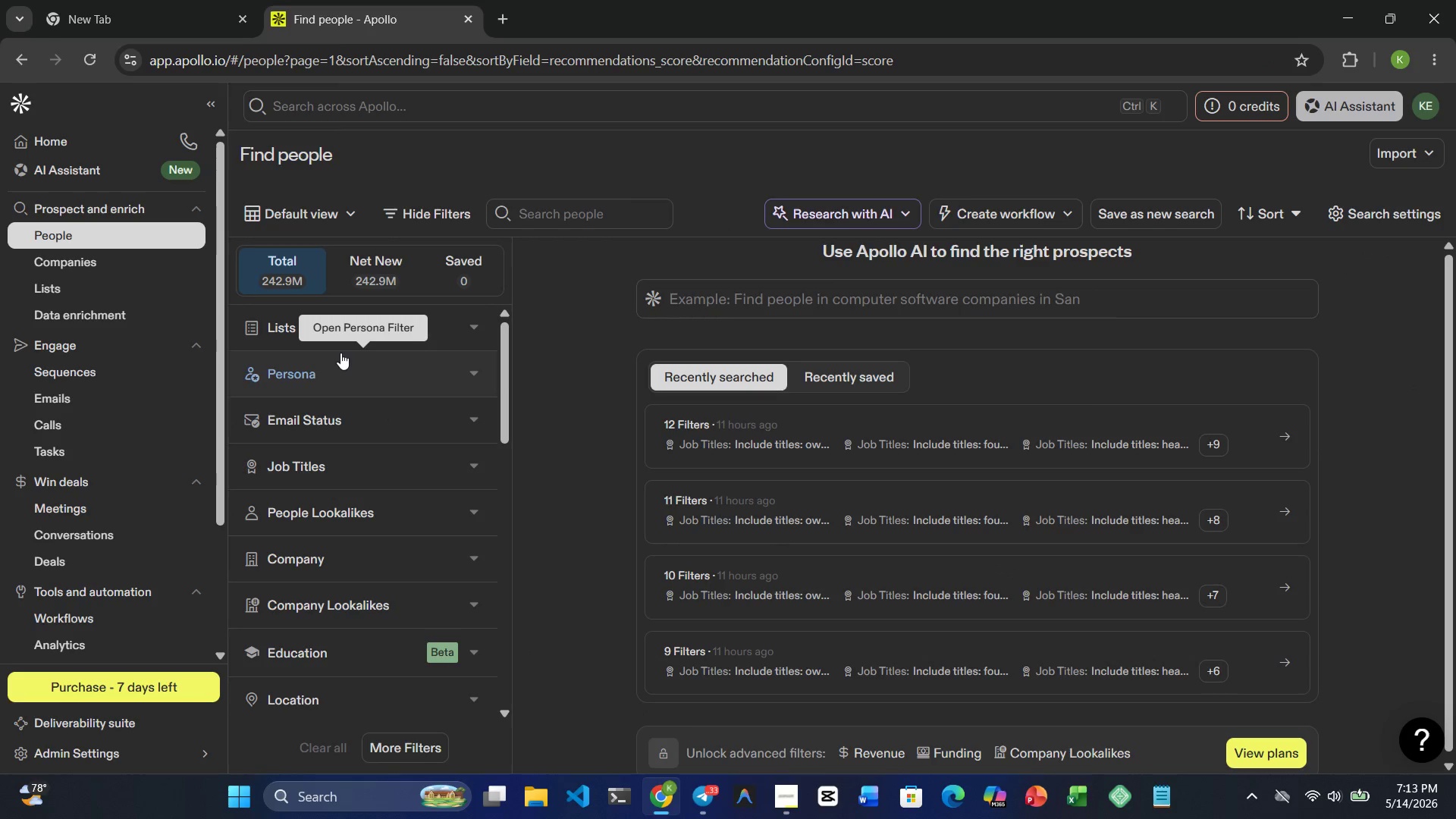 
wait(9.77)
 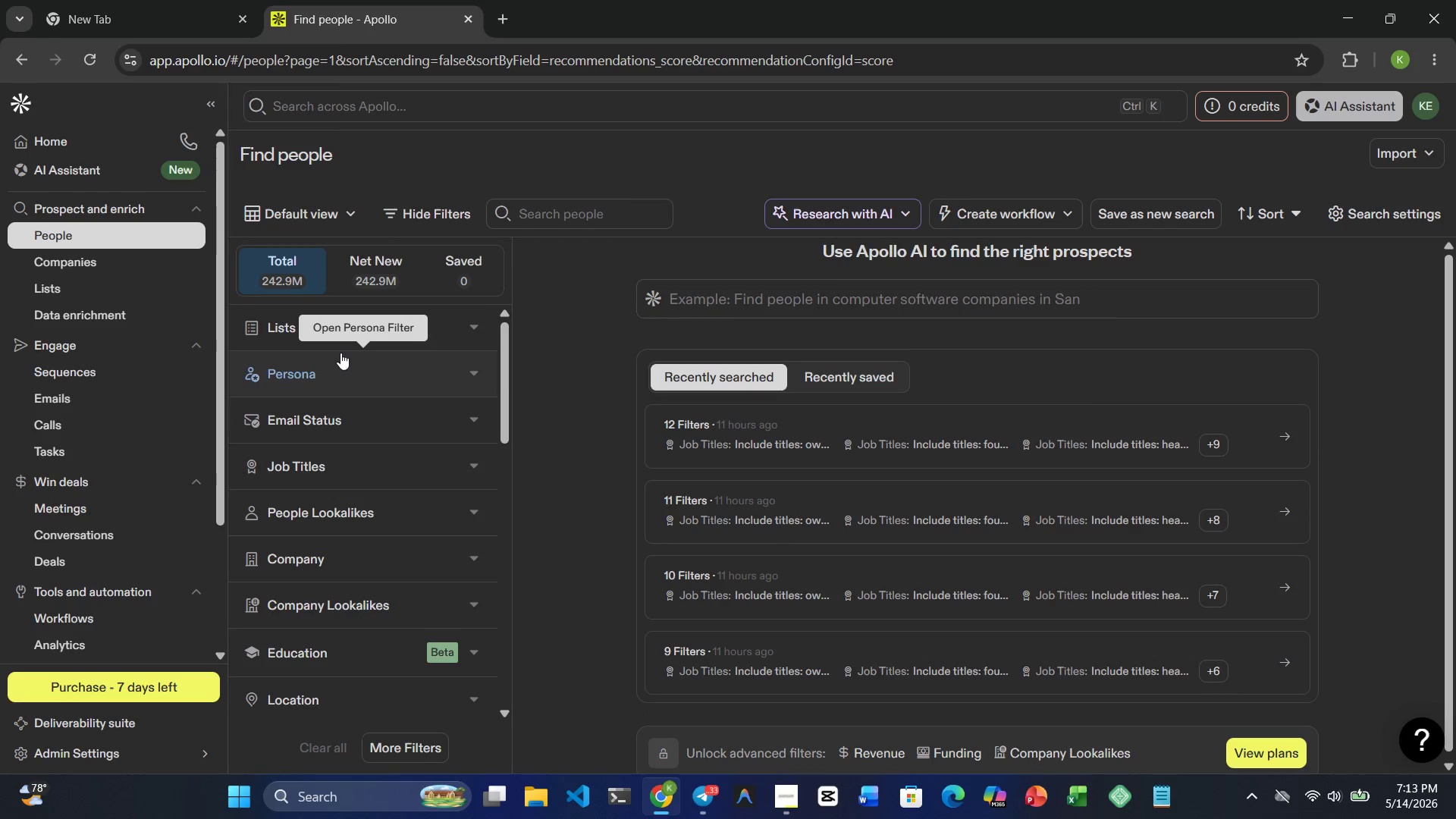 
scroll: coordinate [872, 479], scroll_direction: up, amount: 4.0
 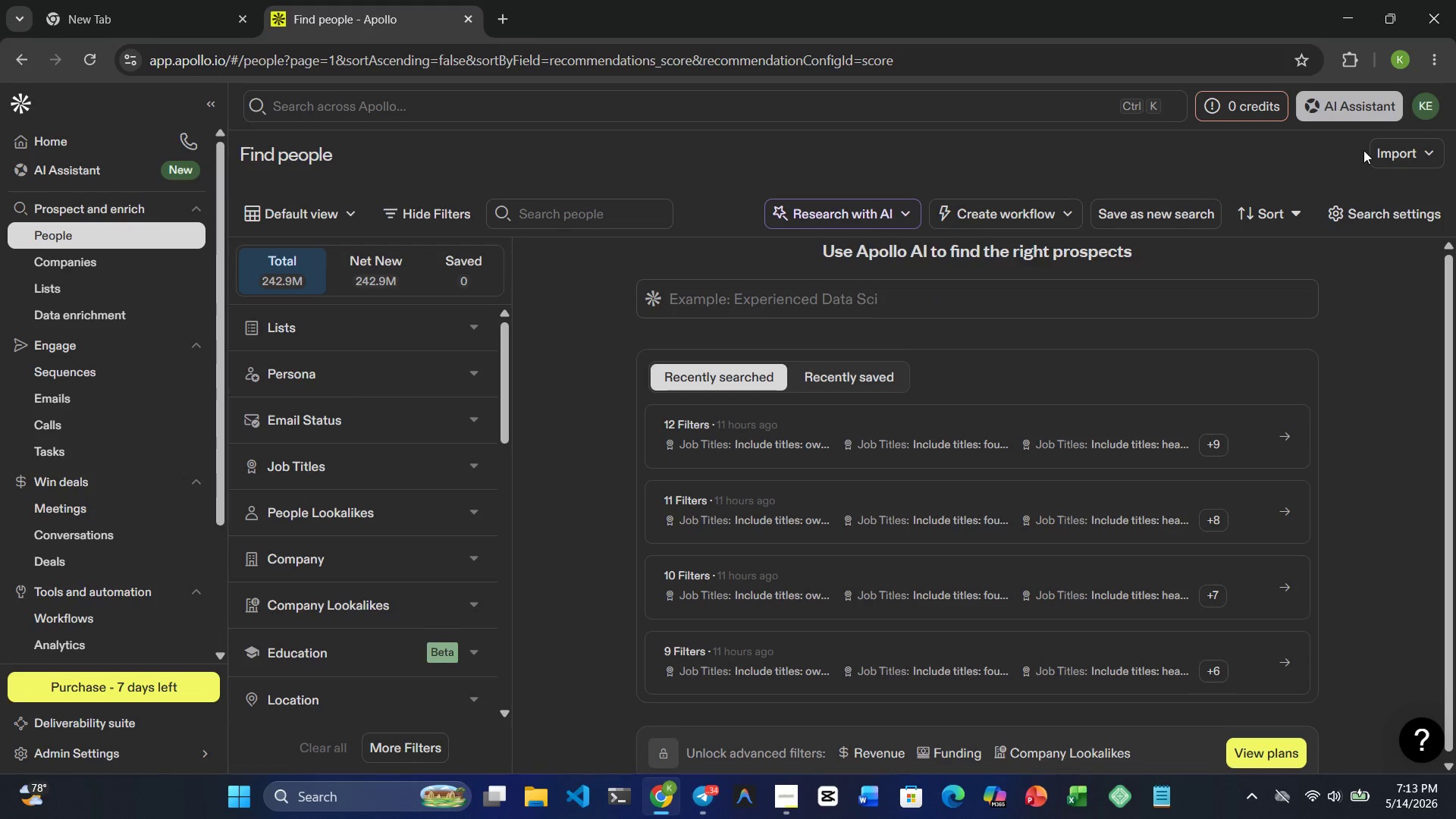 
left_click([1369, 151])
 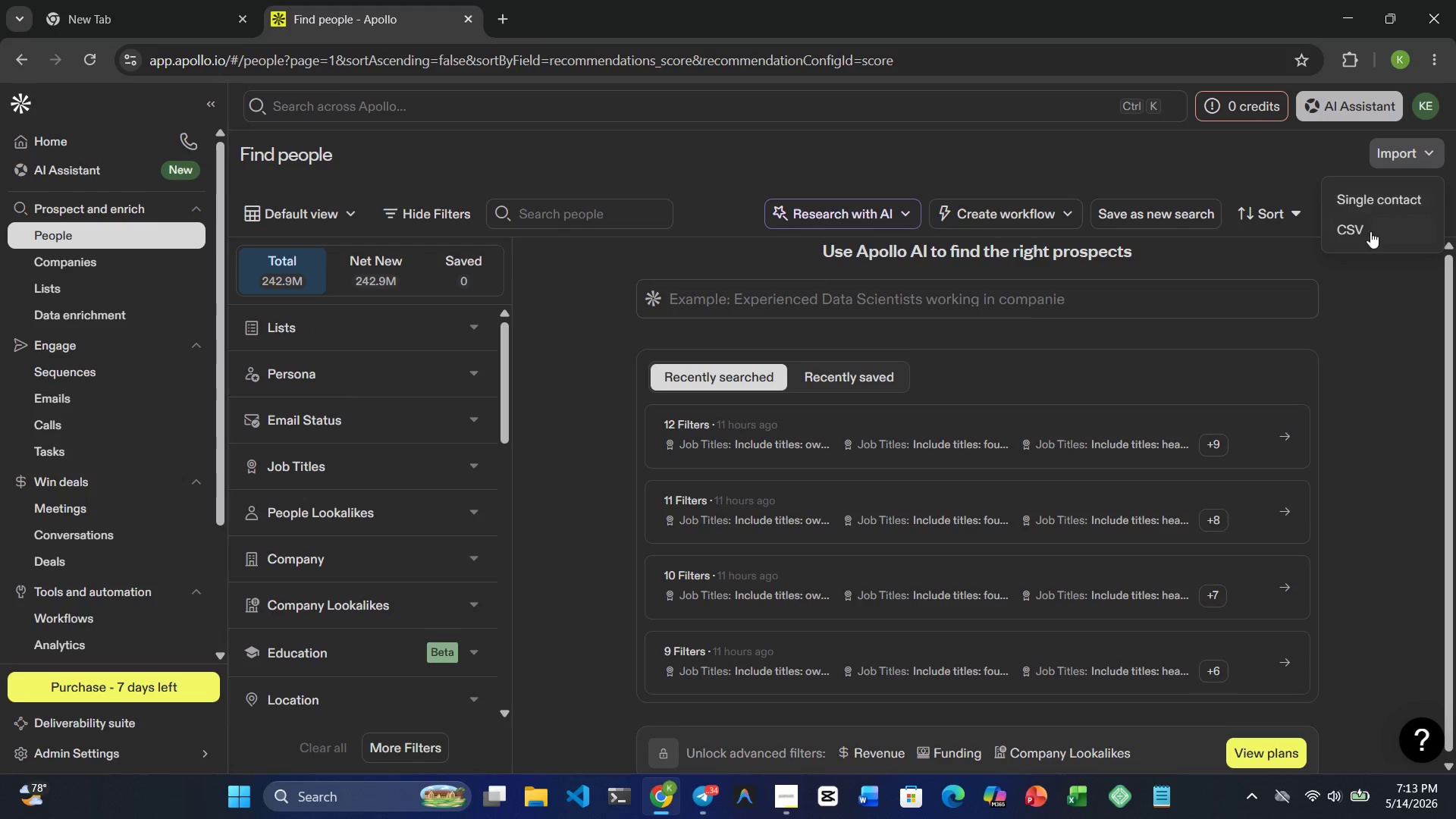 
left_click([1367, 237])
 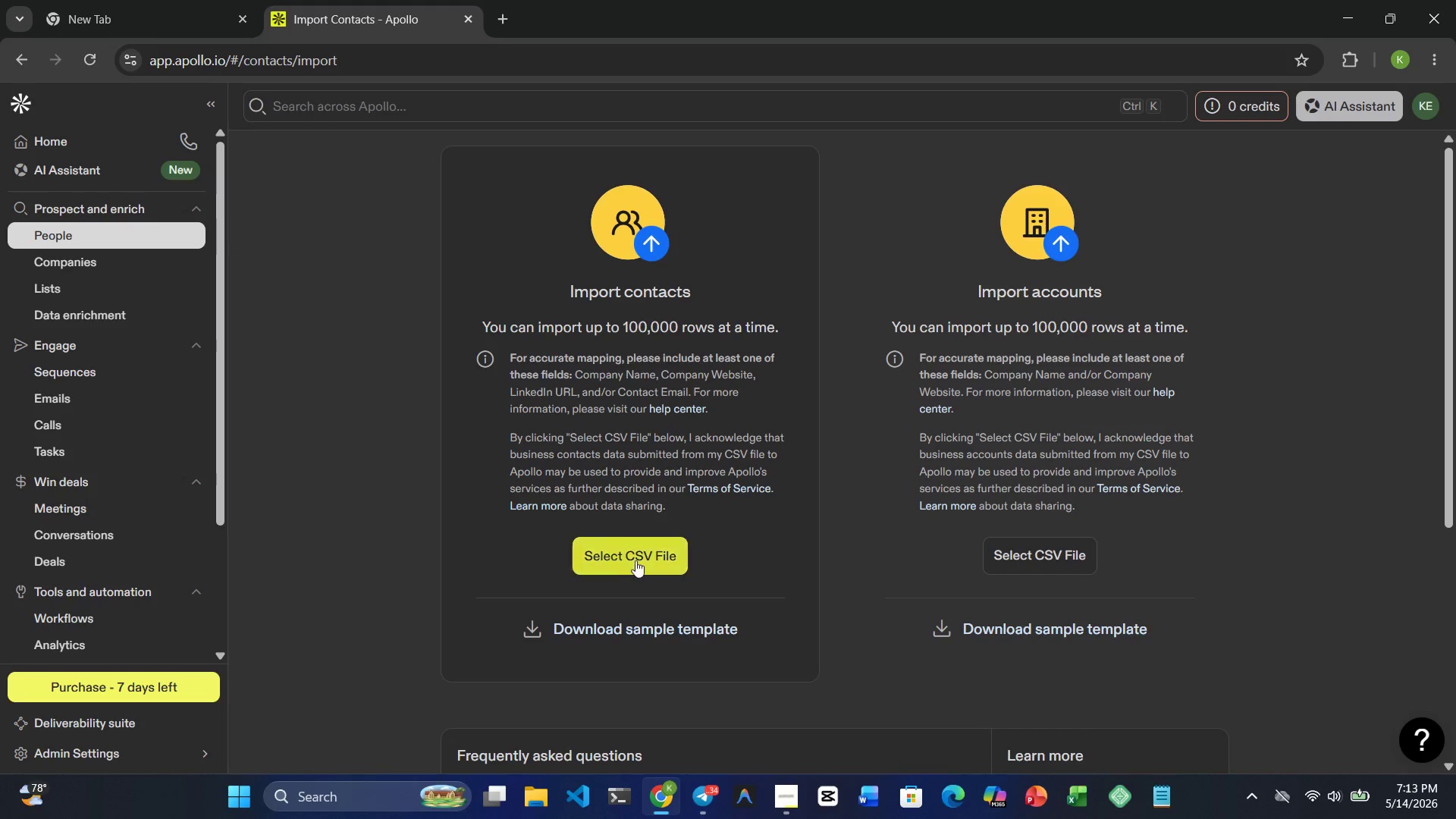 
left_click([645, 561])
 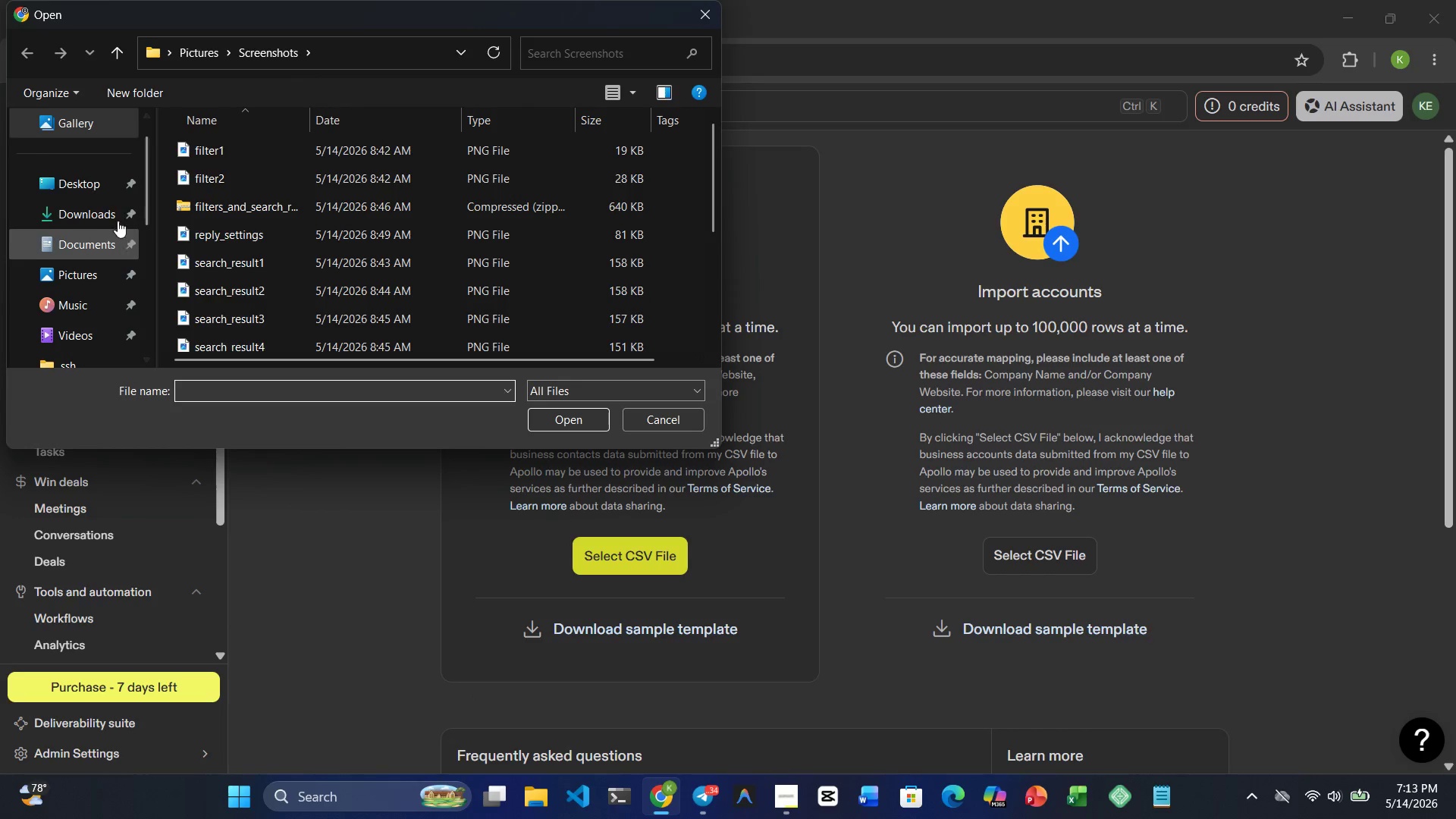 
left_click([104, 209])
 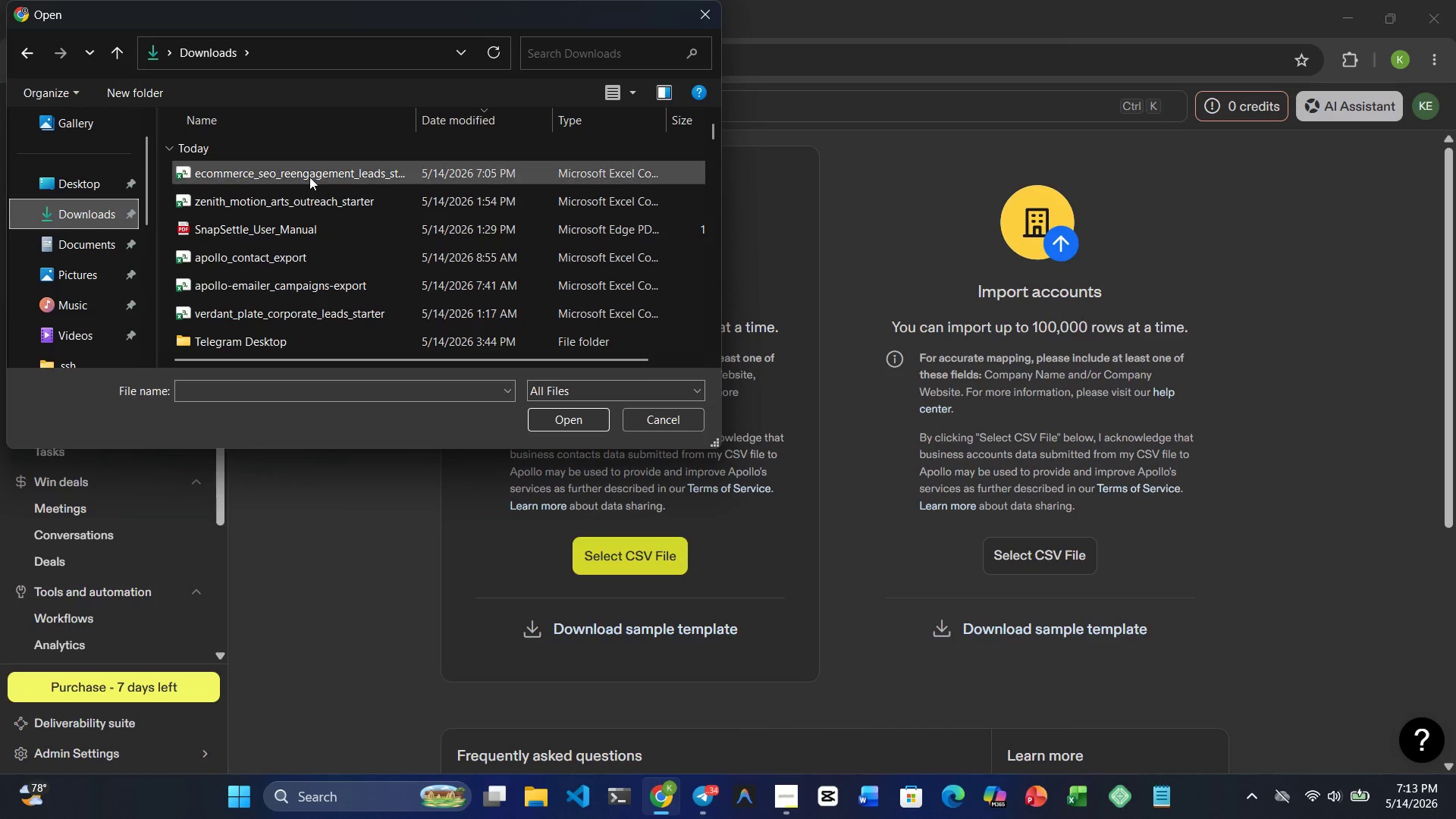 
left_click([299, 171])
 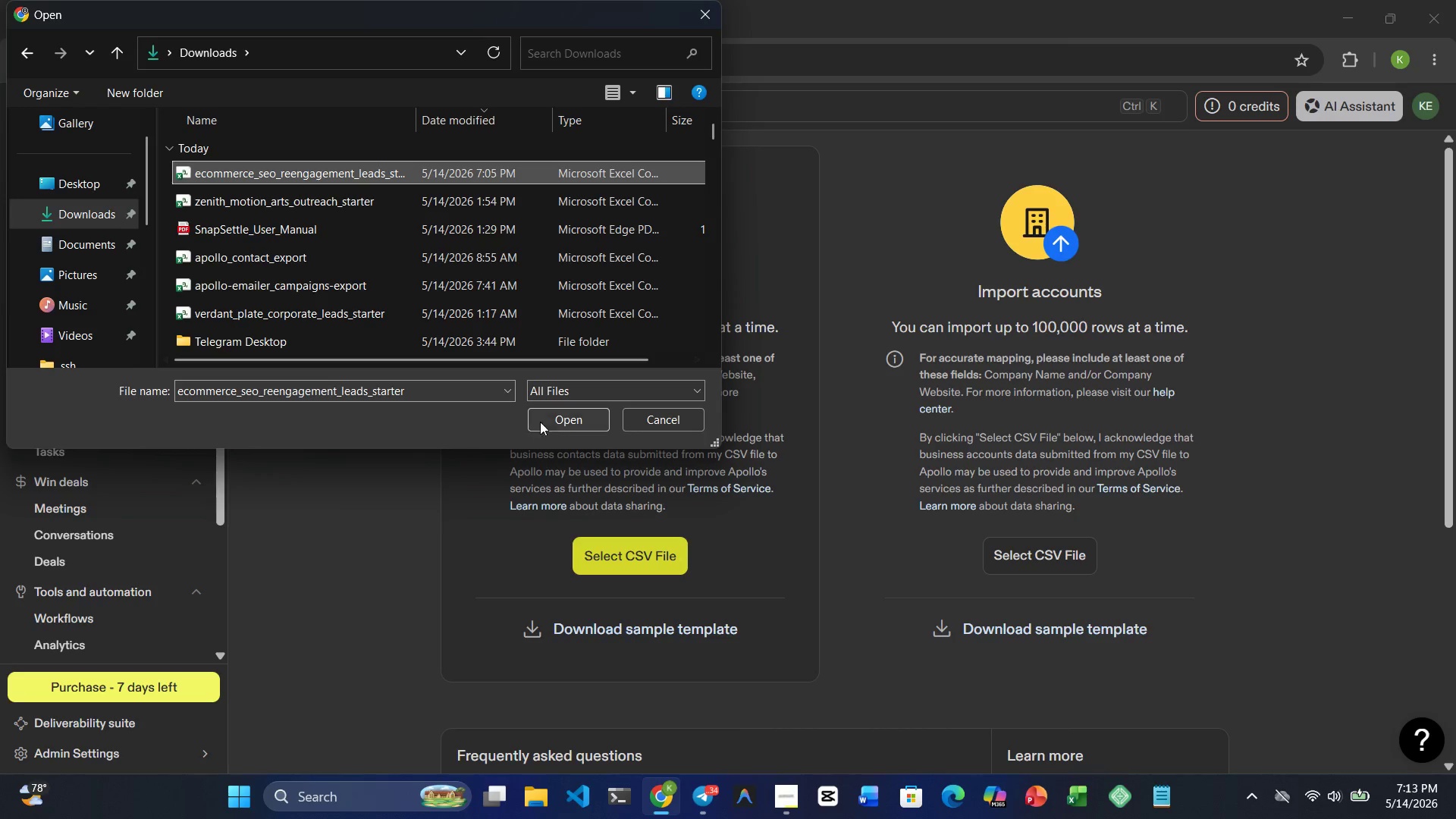 
left_click([549, 418])
 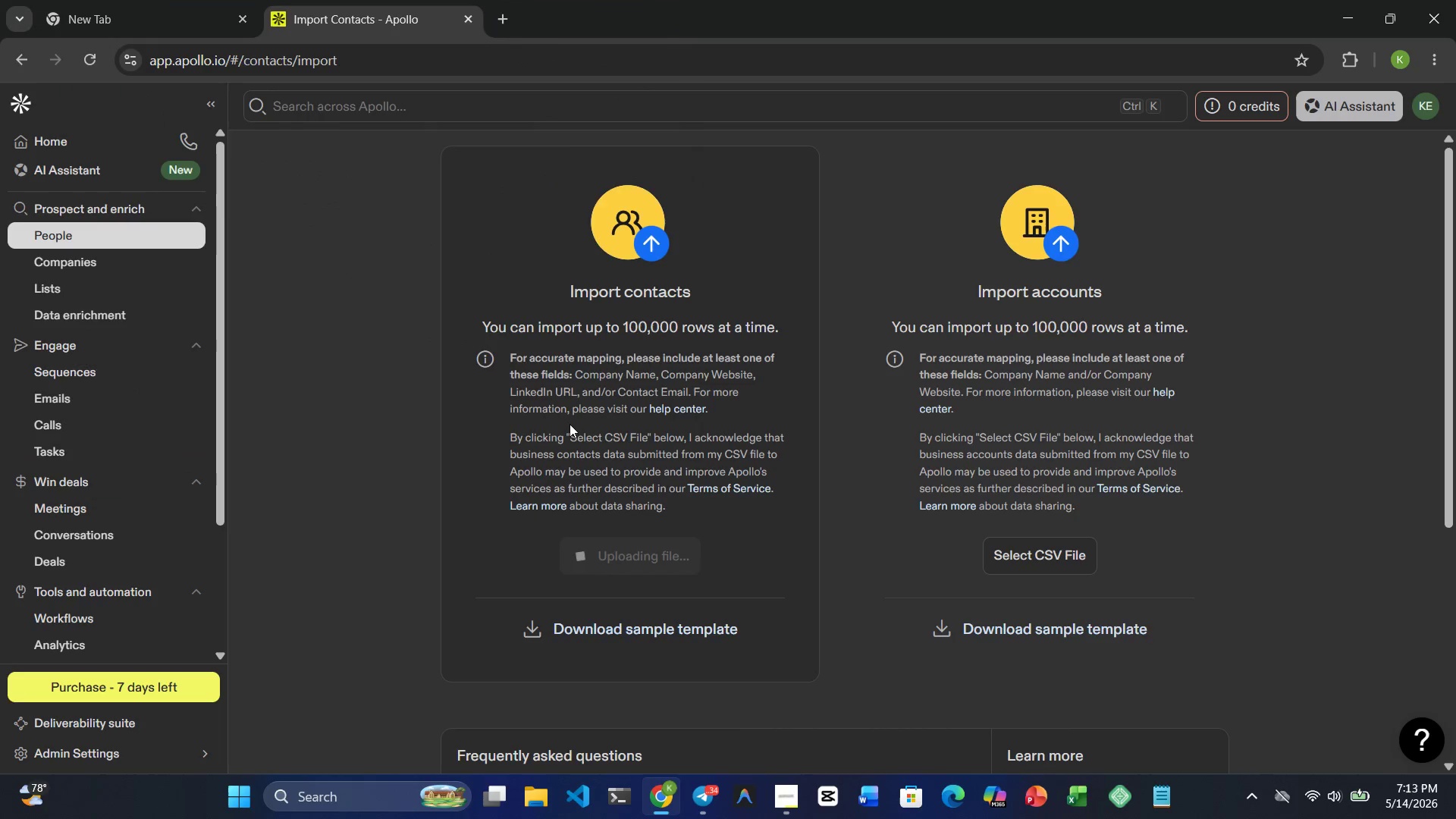 
mouse_move([786, 556])
 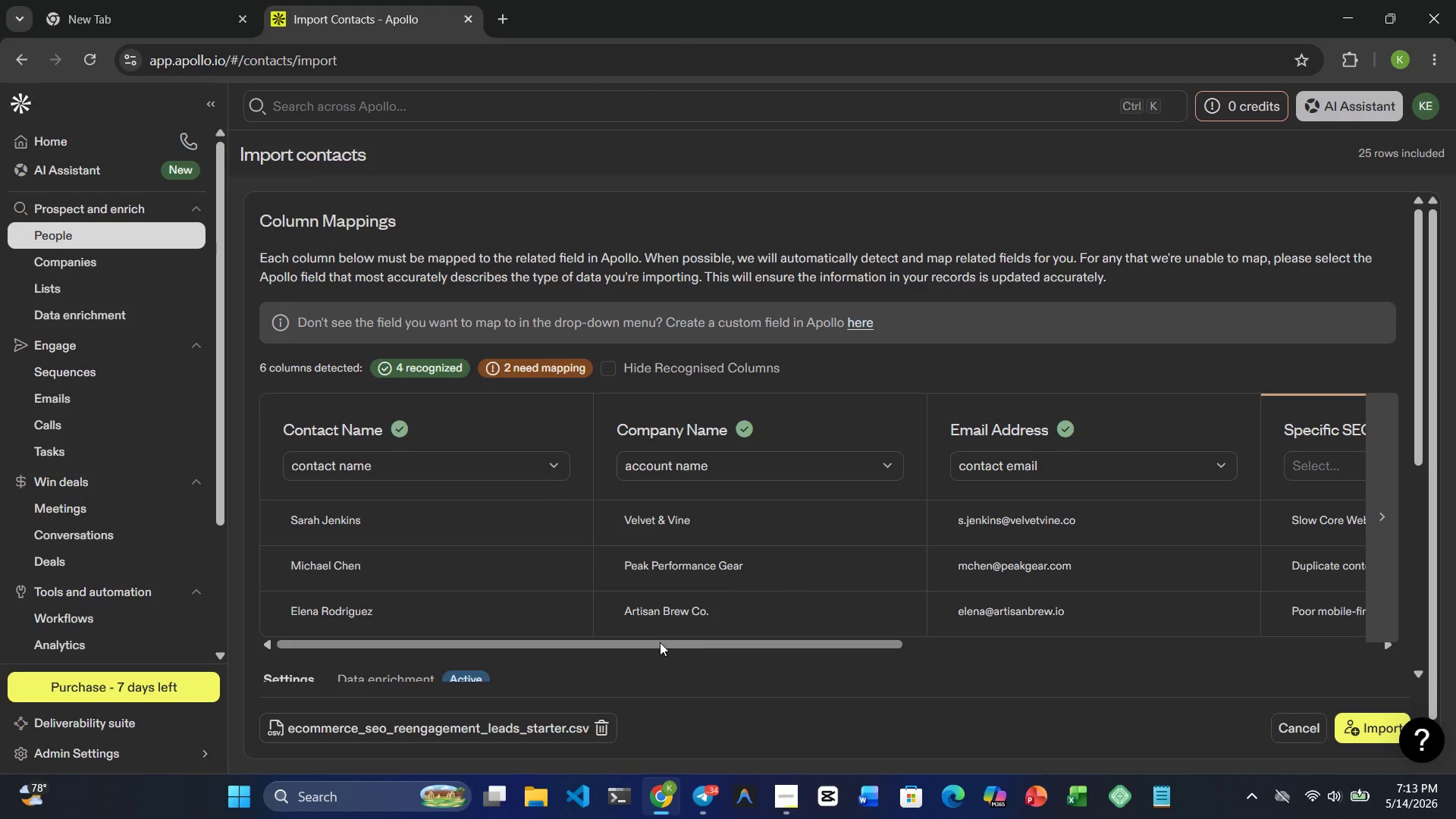 
left_click_drag(start_coordinate=[660, 642], to_coordinate=[997, 654])
 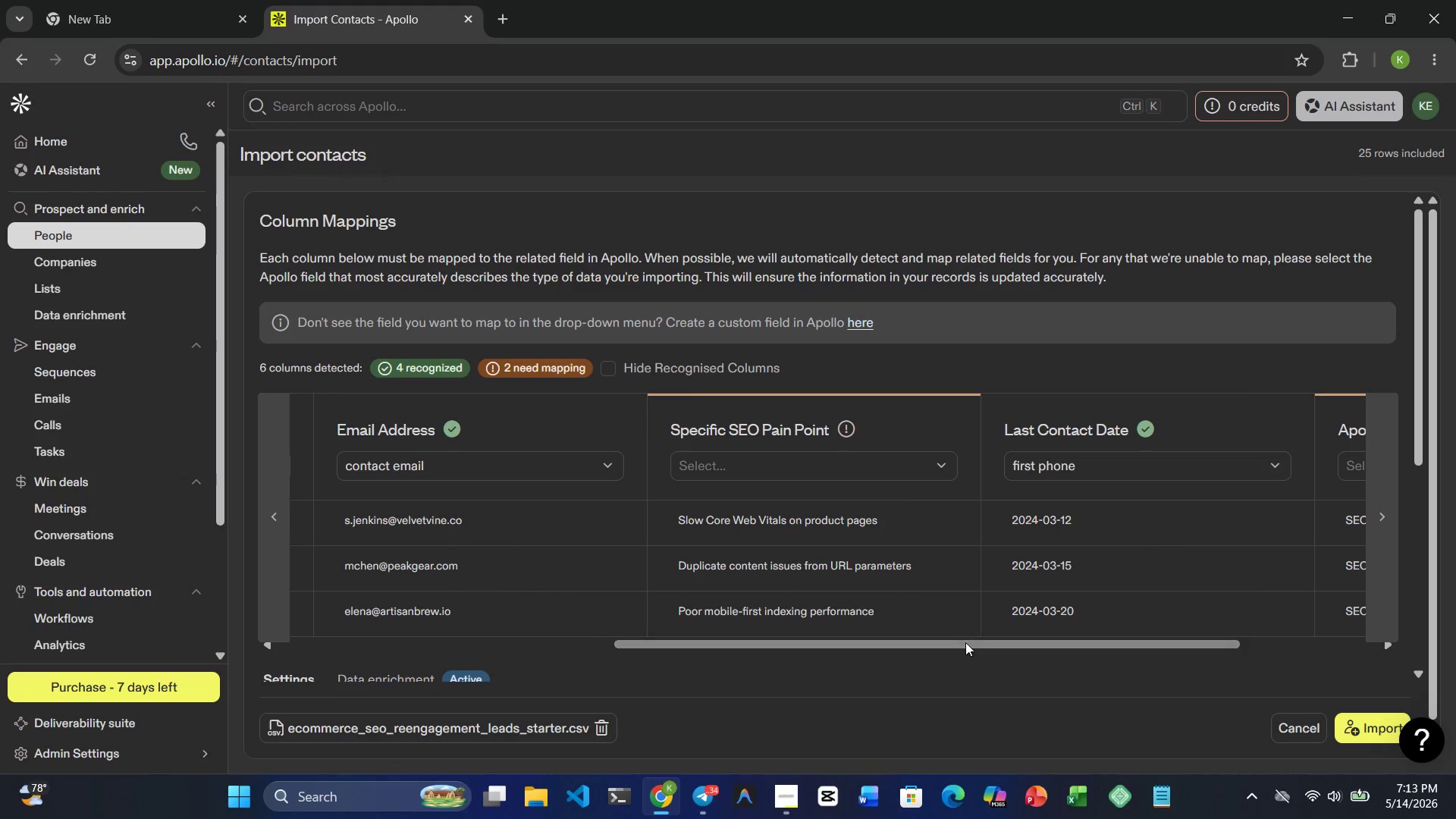 
left_click_drag(start_coordinate=[965, 644], to_coordinate=[1115, 622])
 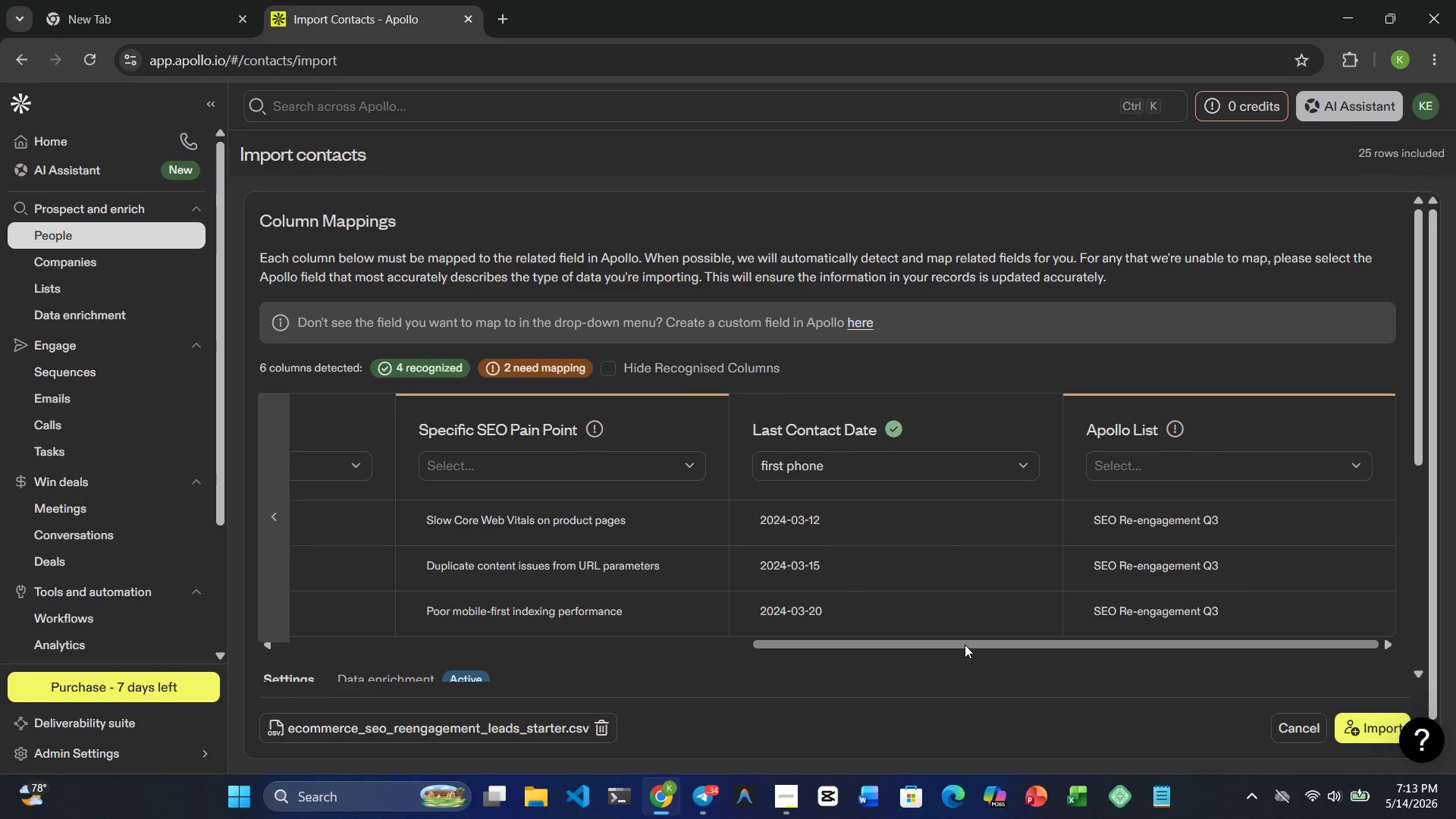 
left_click_drag(start_coordinate=[962, 645], to_coordinate=[1135, 648])
 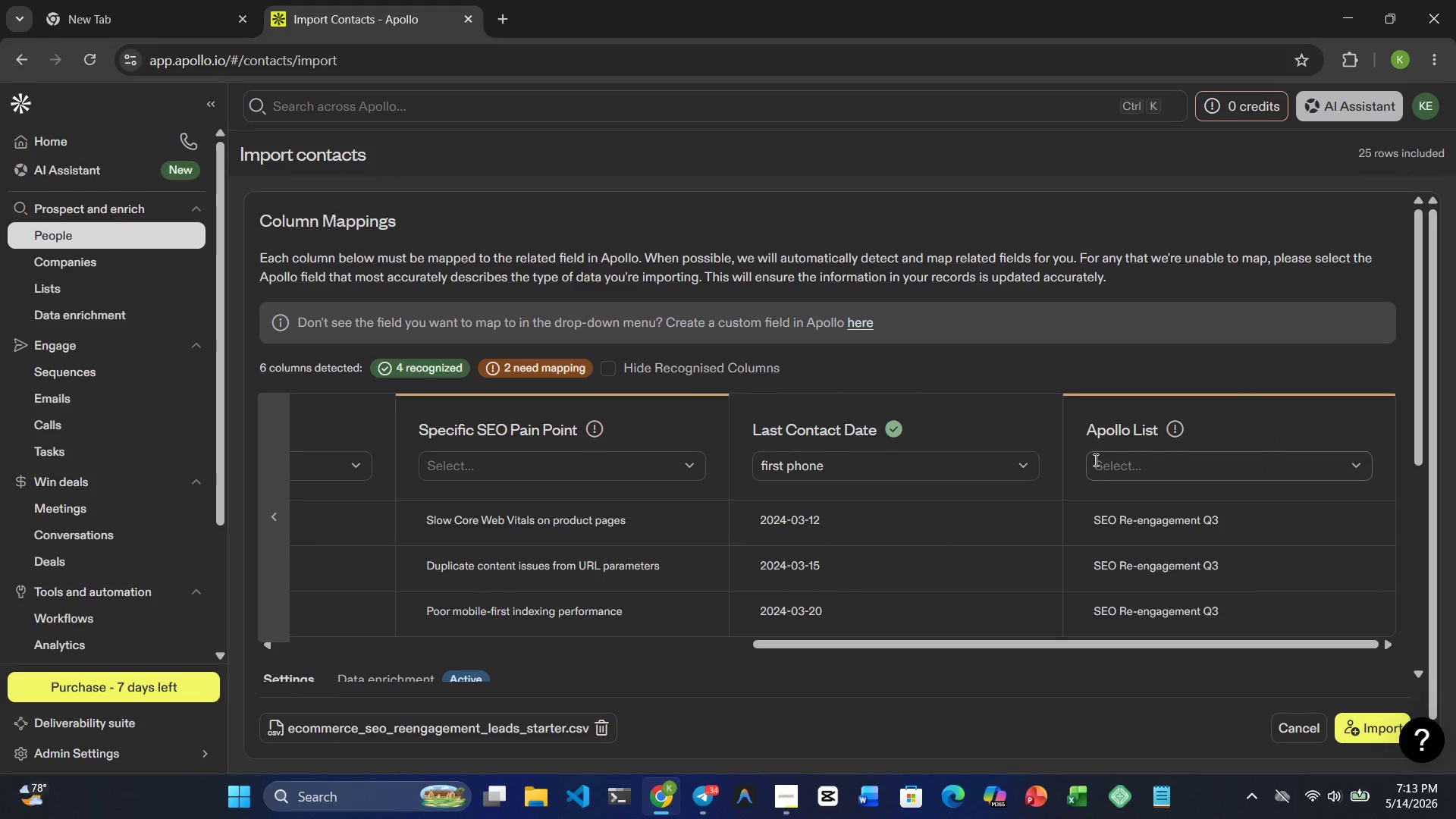 
left_click([1094, 460])
 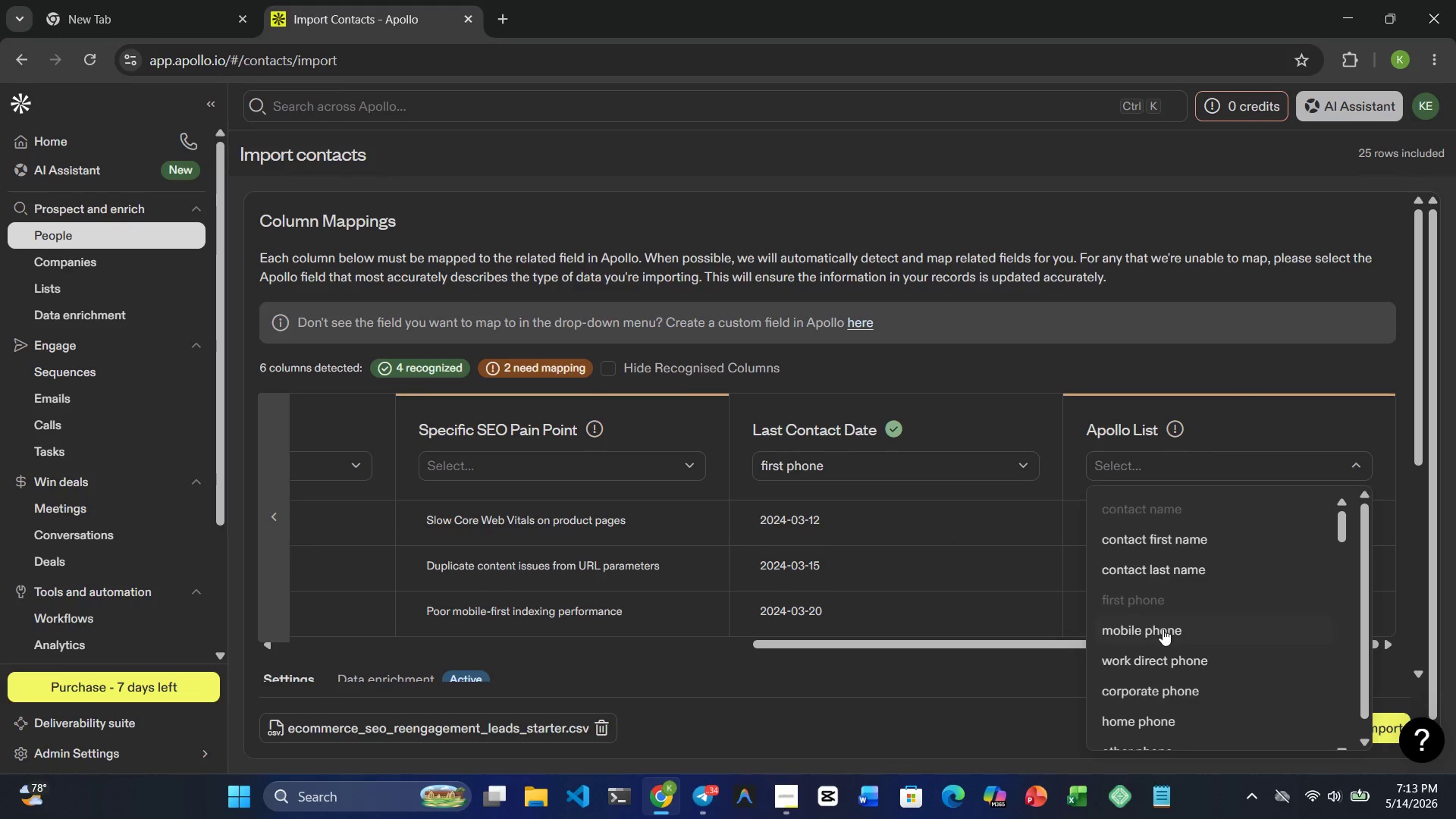 
scroll: coordinate [1160, 633], scroll_direction: down, amount: 2.0
 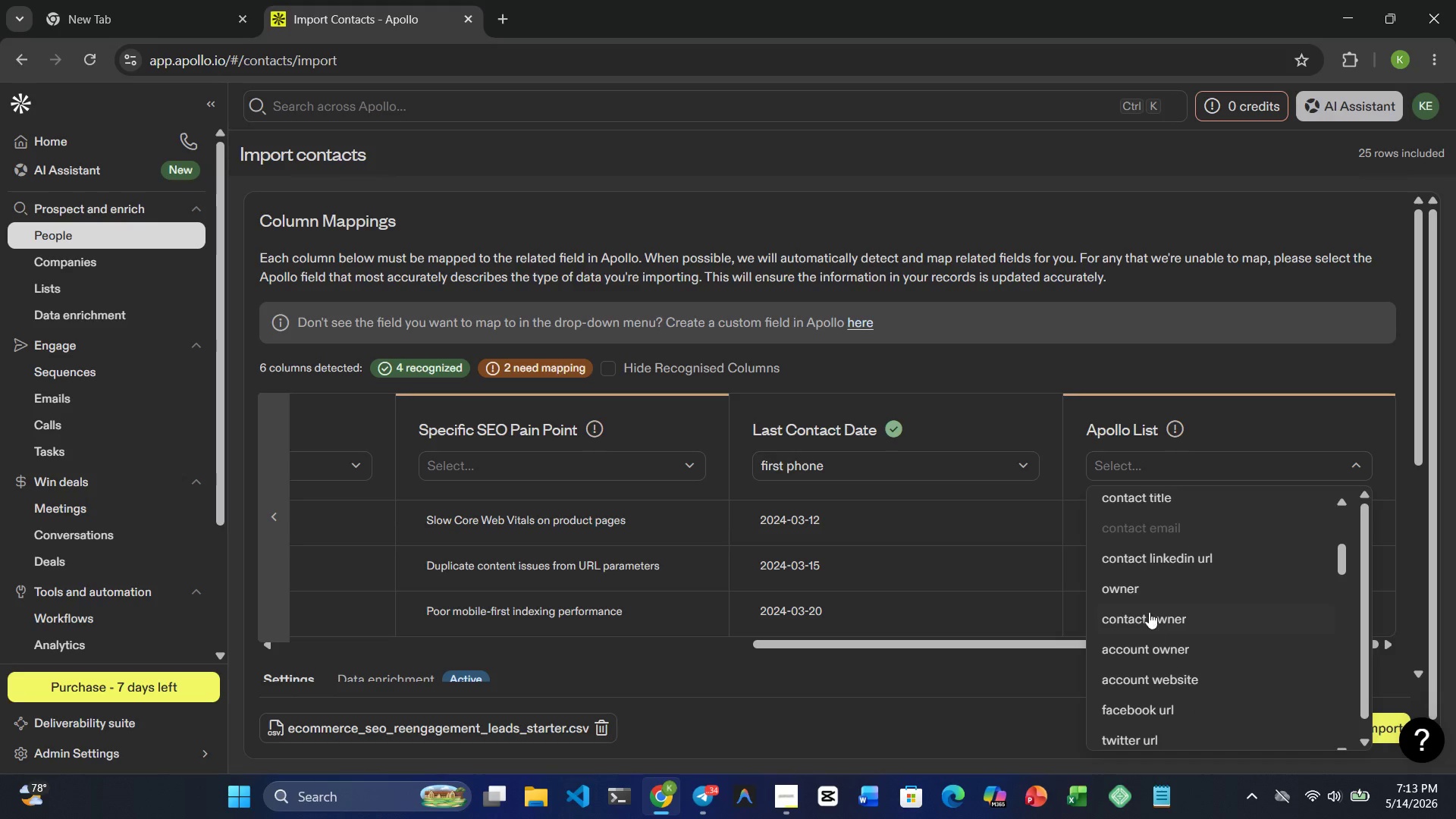 
scroll: coordinate [1149, 612], scroll_direction: up, amount: 3.0
 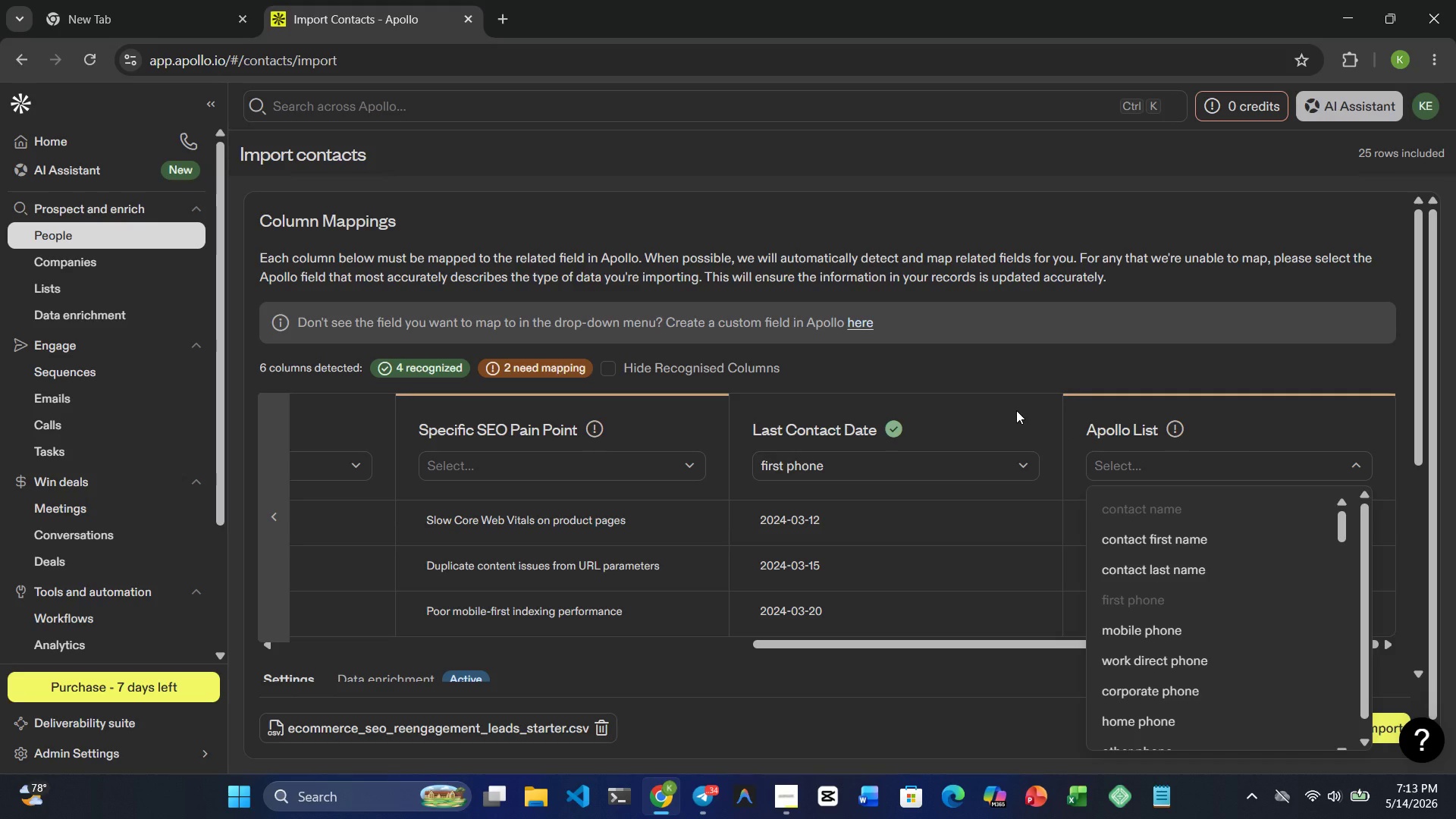 
left_click([1016, 410])
 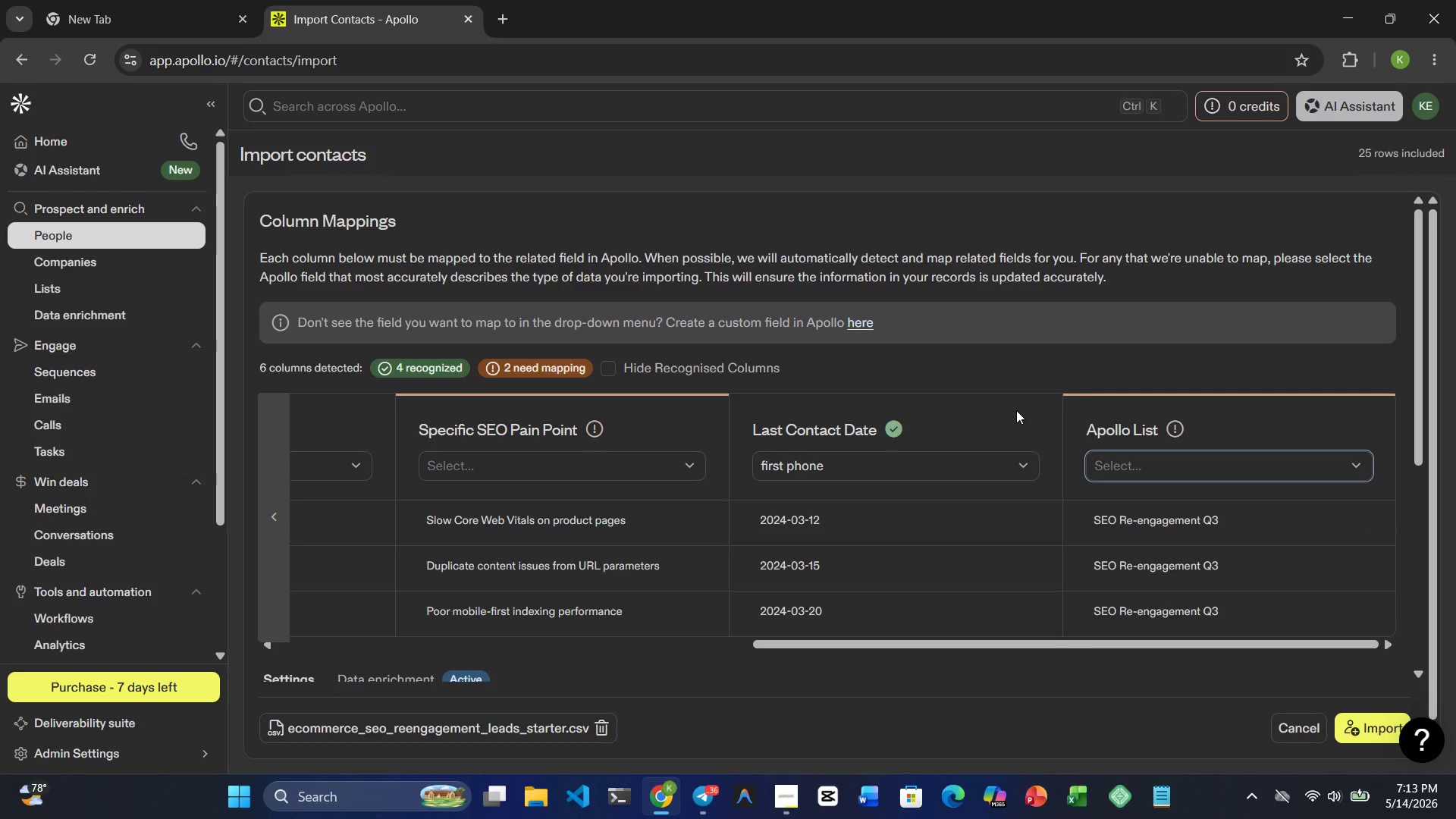 
wait(12.25)
 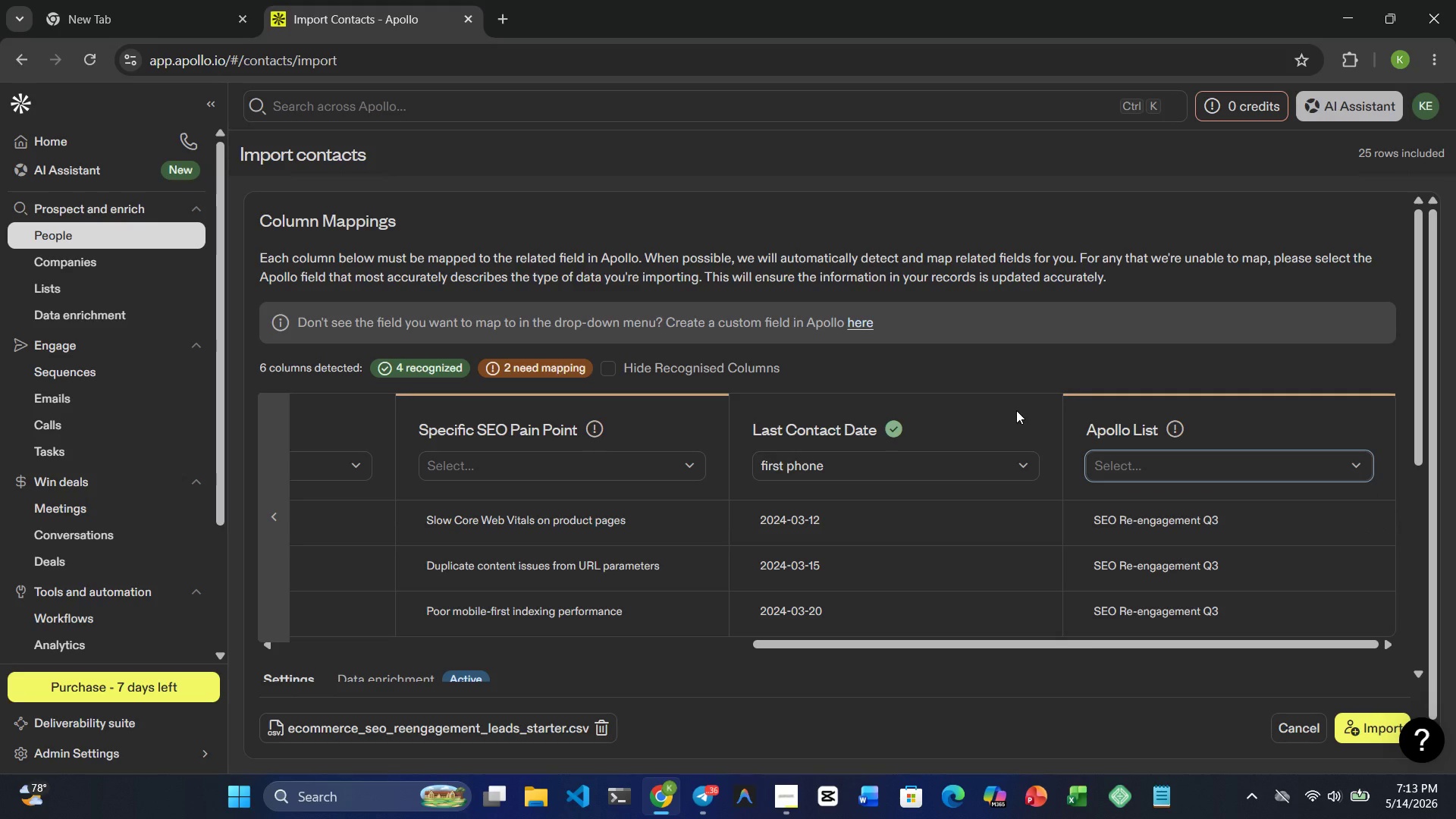 
left_click([83, 747])
 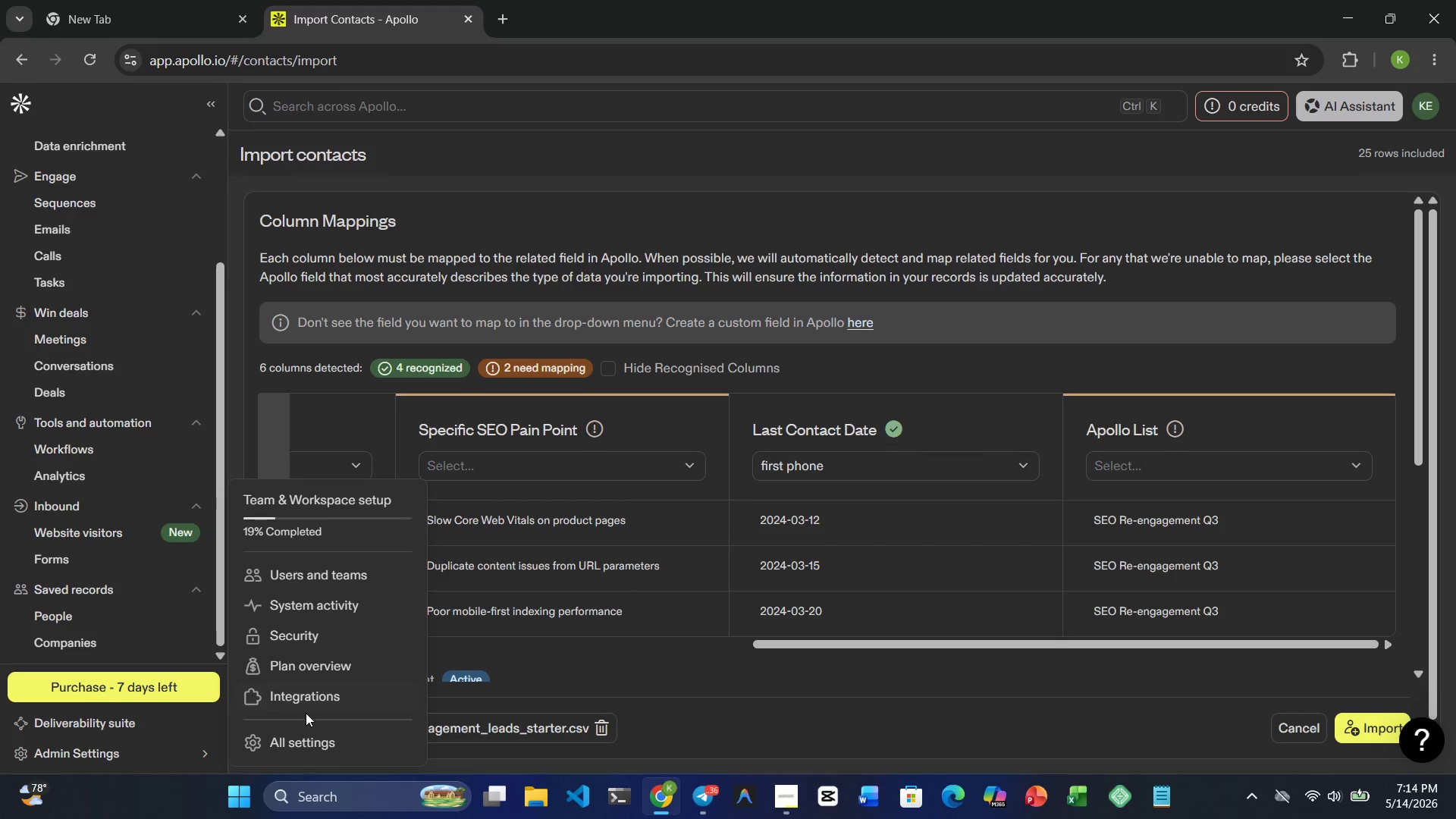 
left_click([328, 739])
 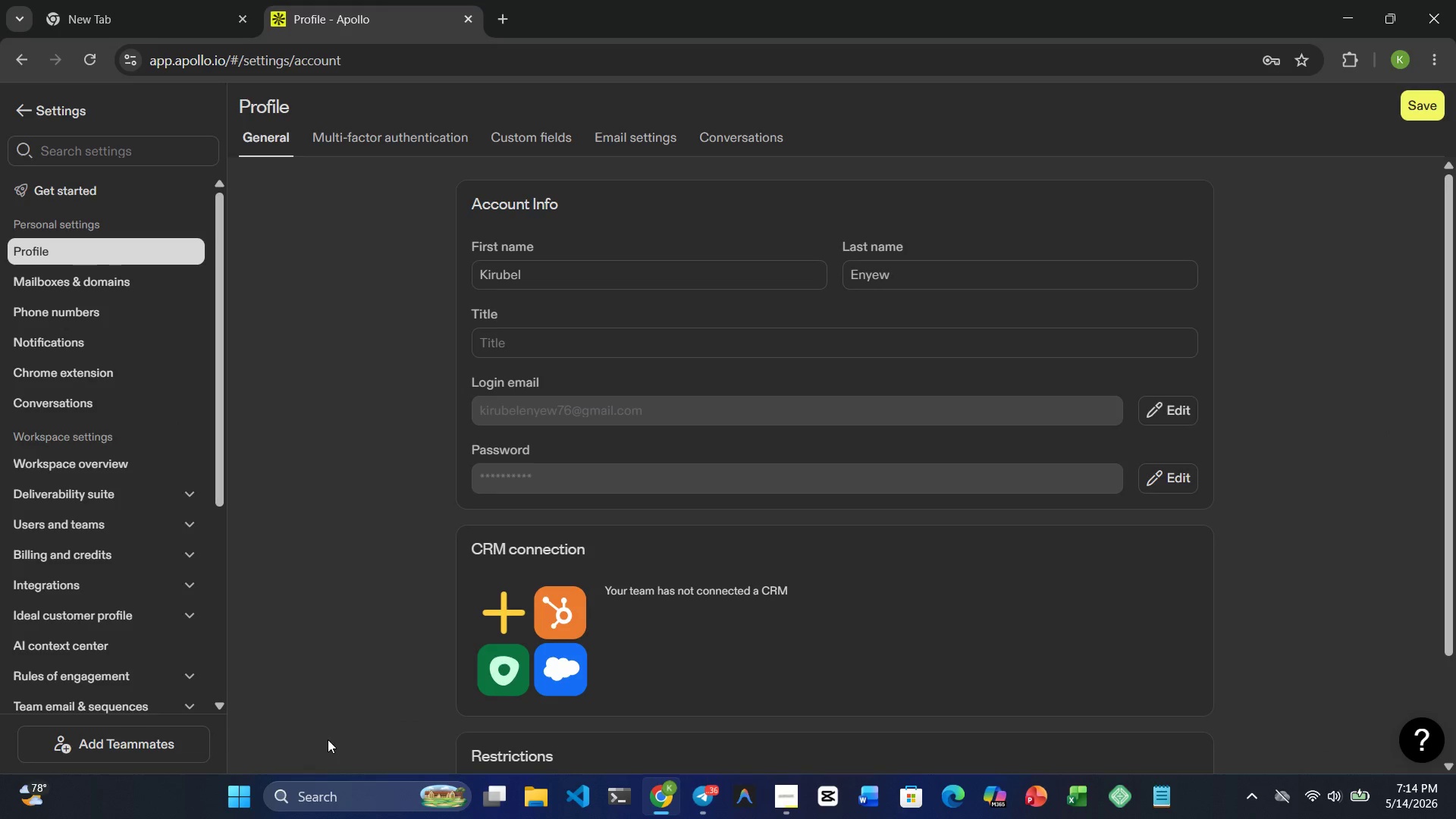 
mouse_move([108, 535])
 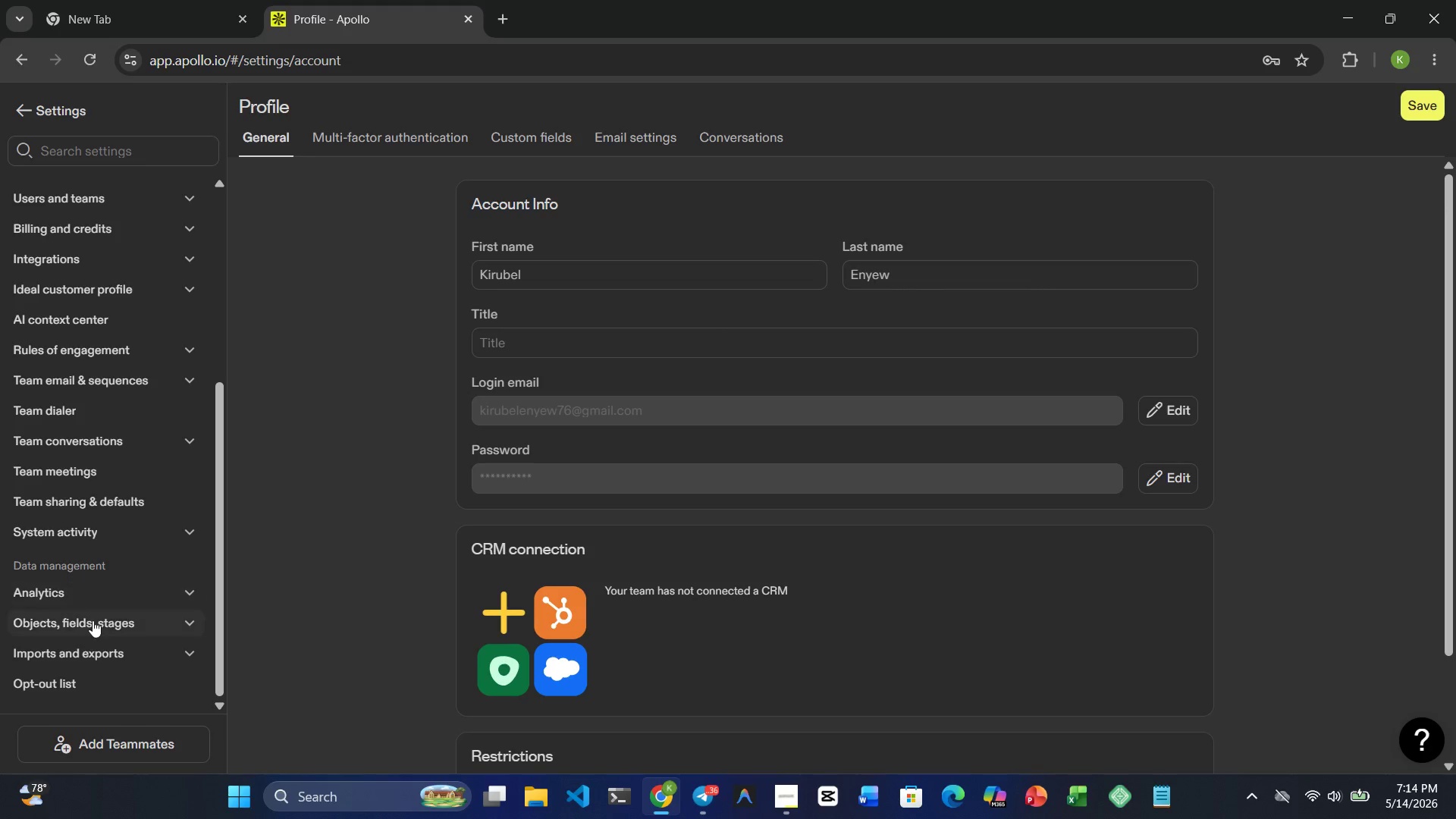 
left_click([93, 622])
 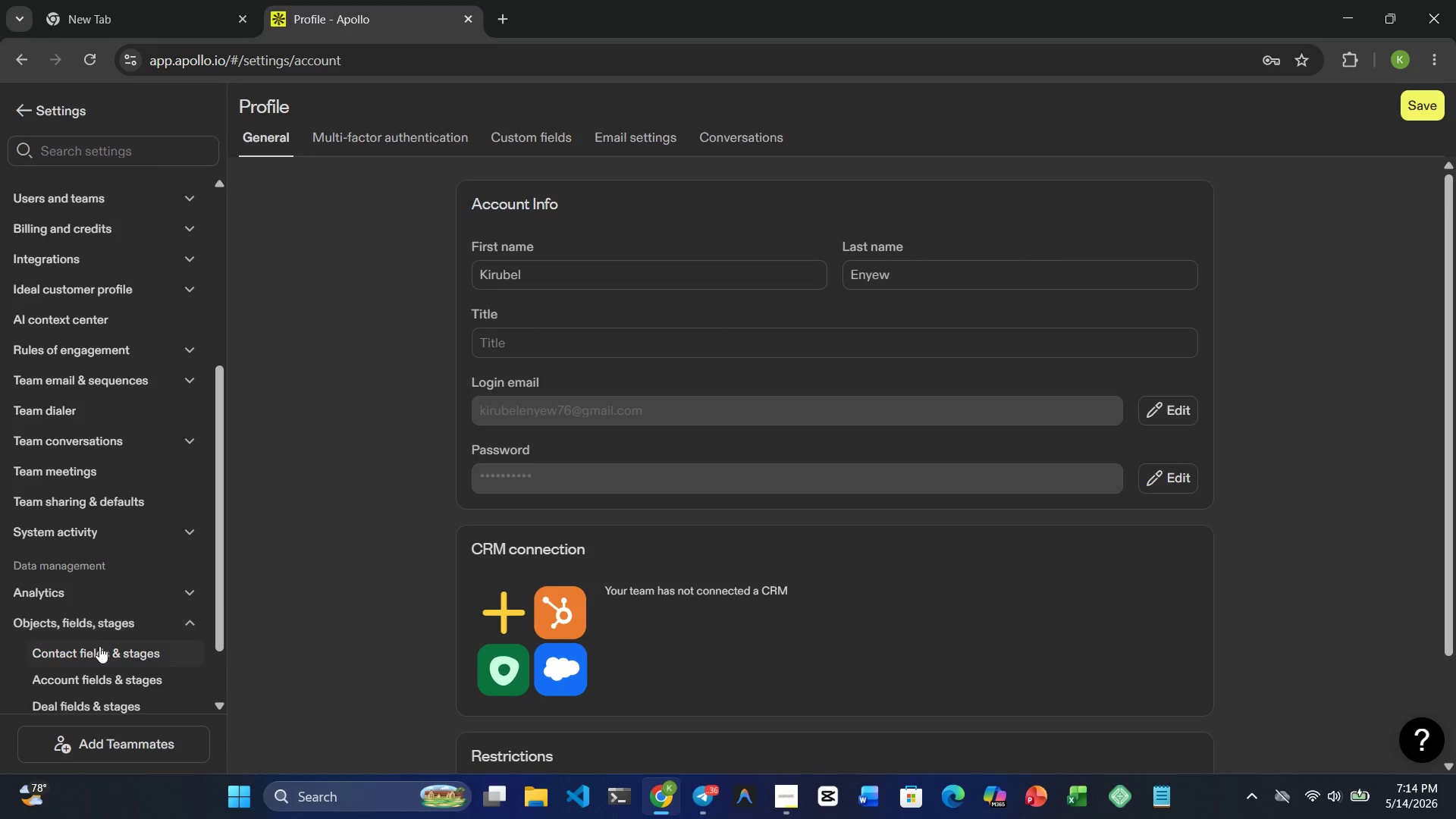 
left_click([99, 647])
 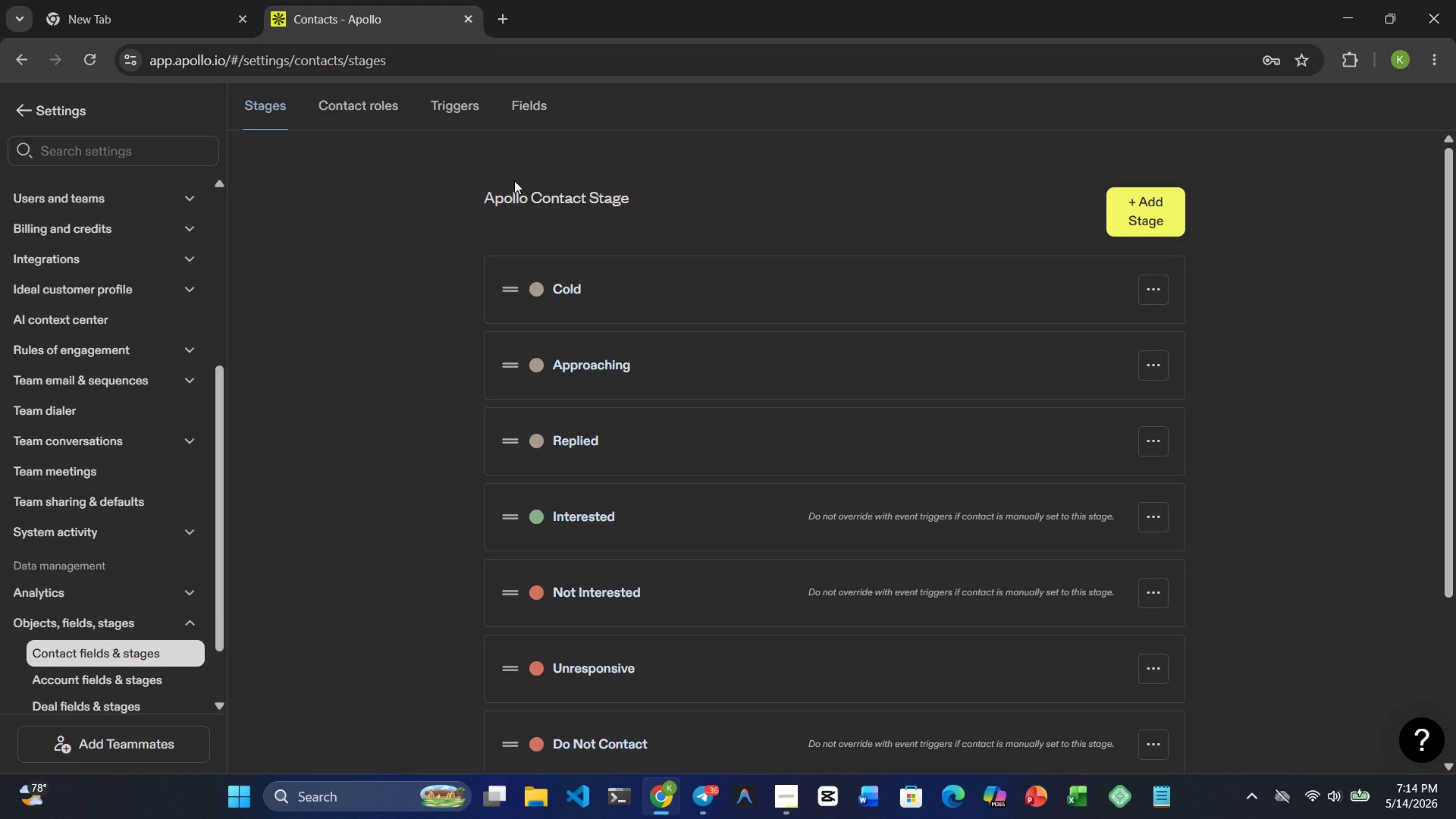 
left_click([516, 116])
 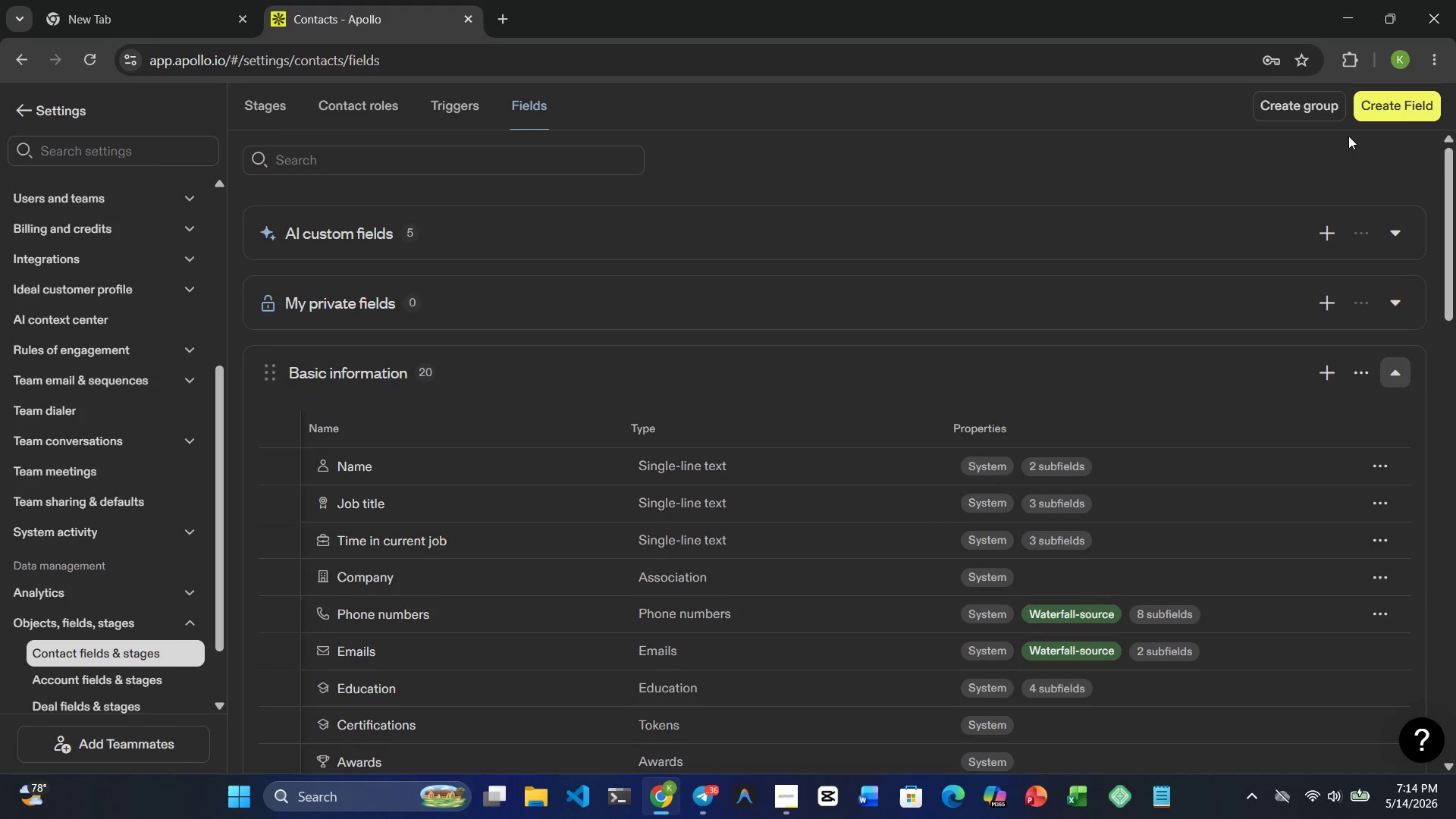 
left_click([1414, 92])
 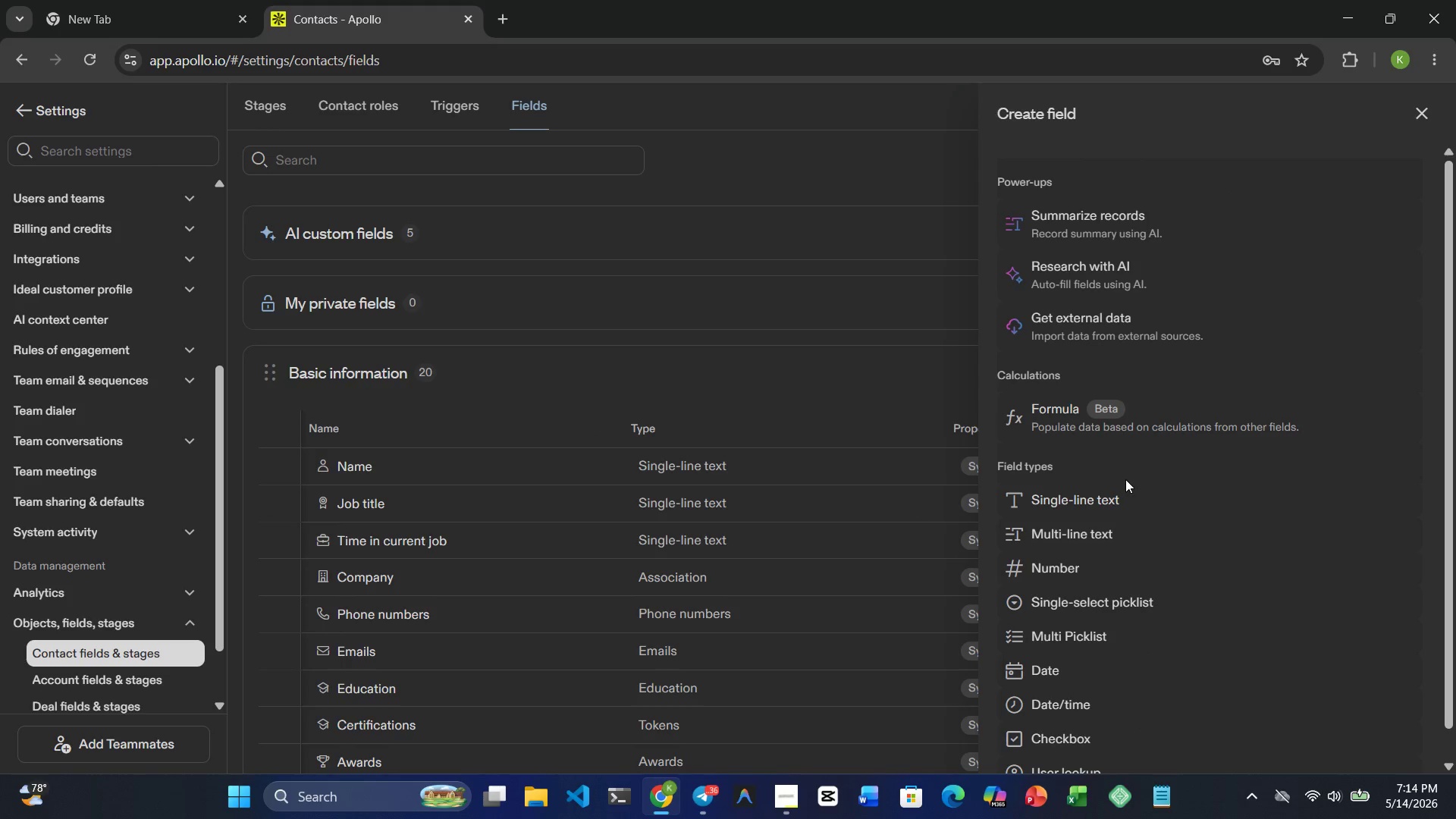 
left_click([1115, 493])
 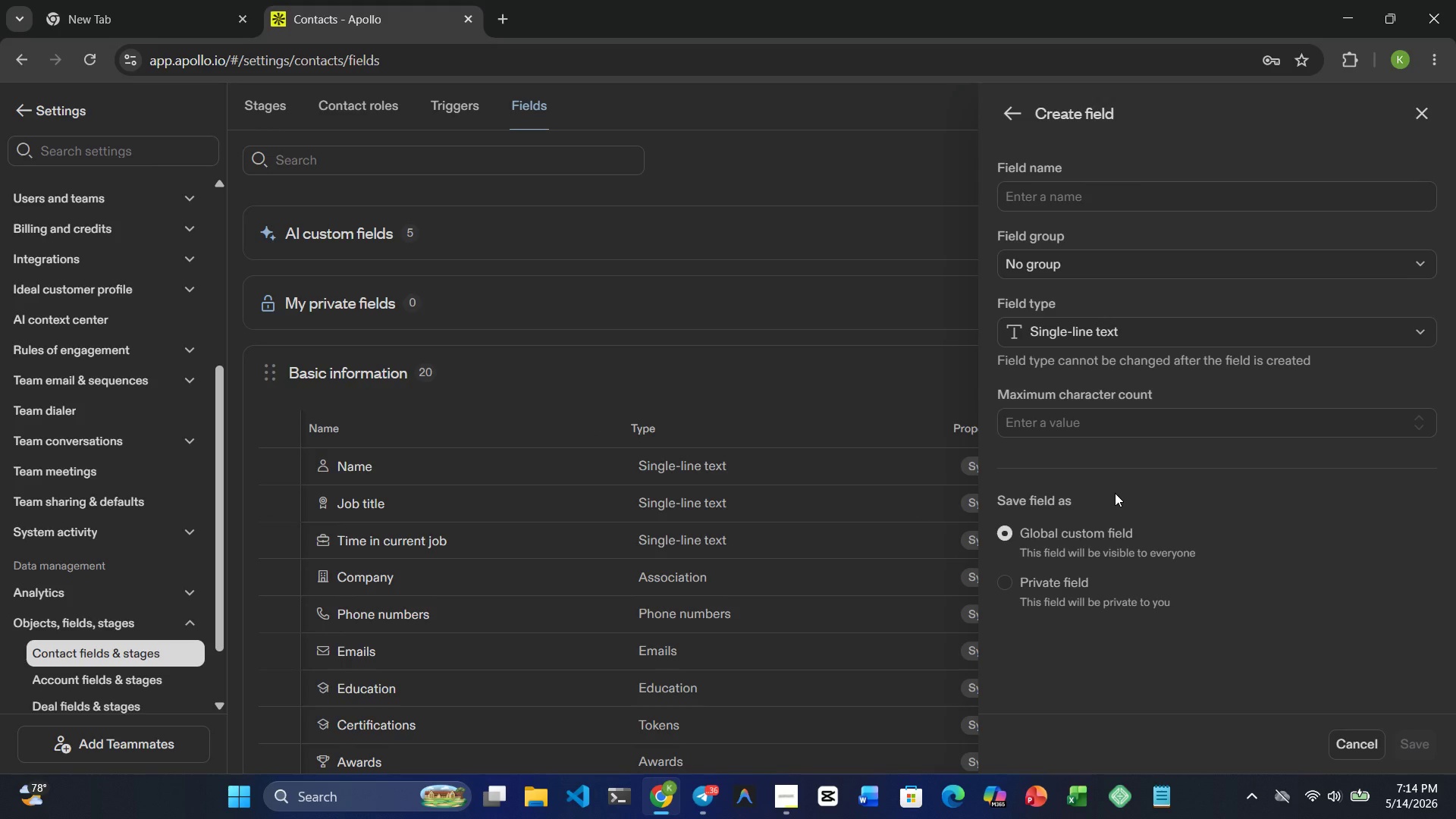 
wait(5.69)
 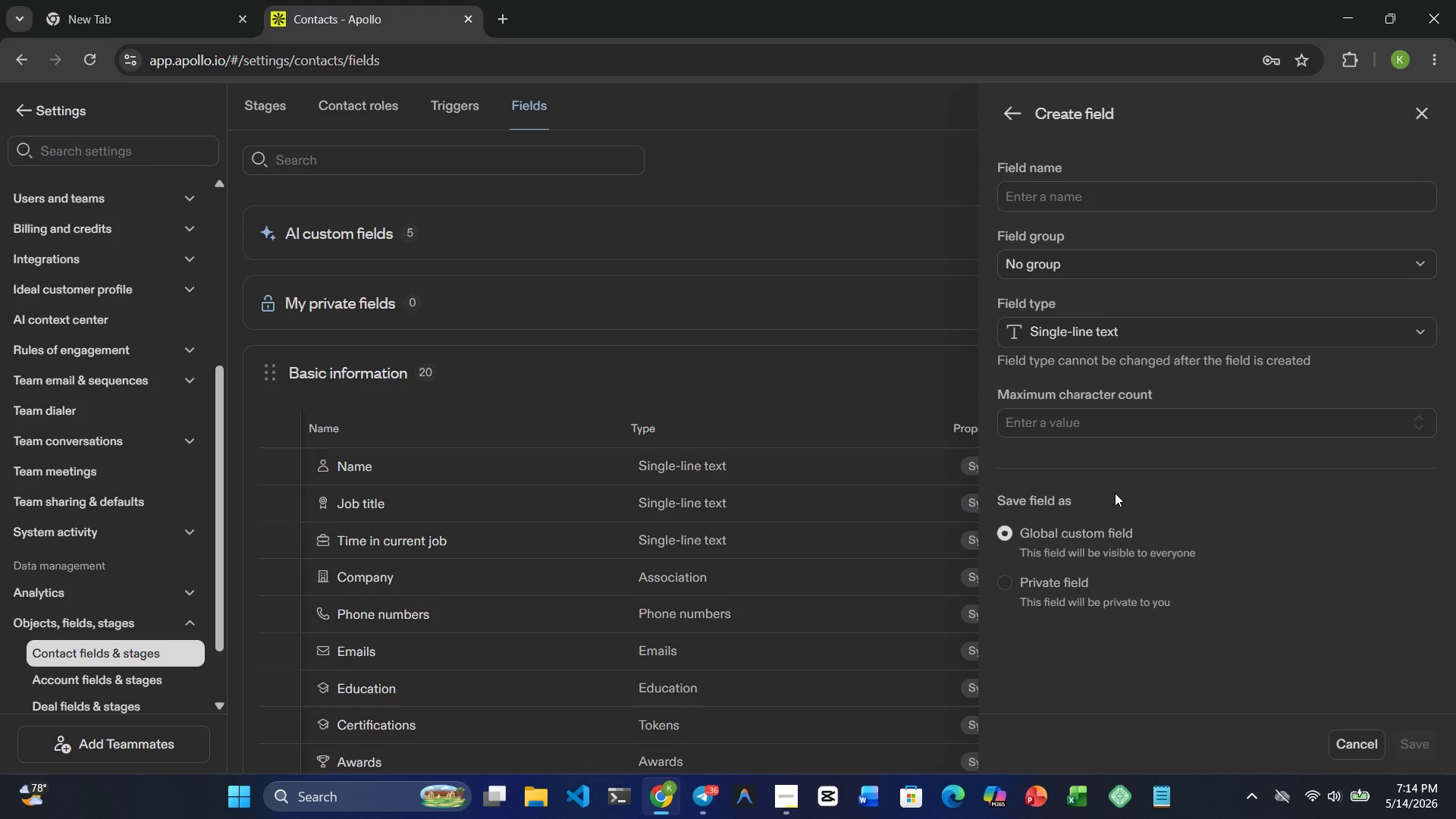 
left_click([1050, 202])
 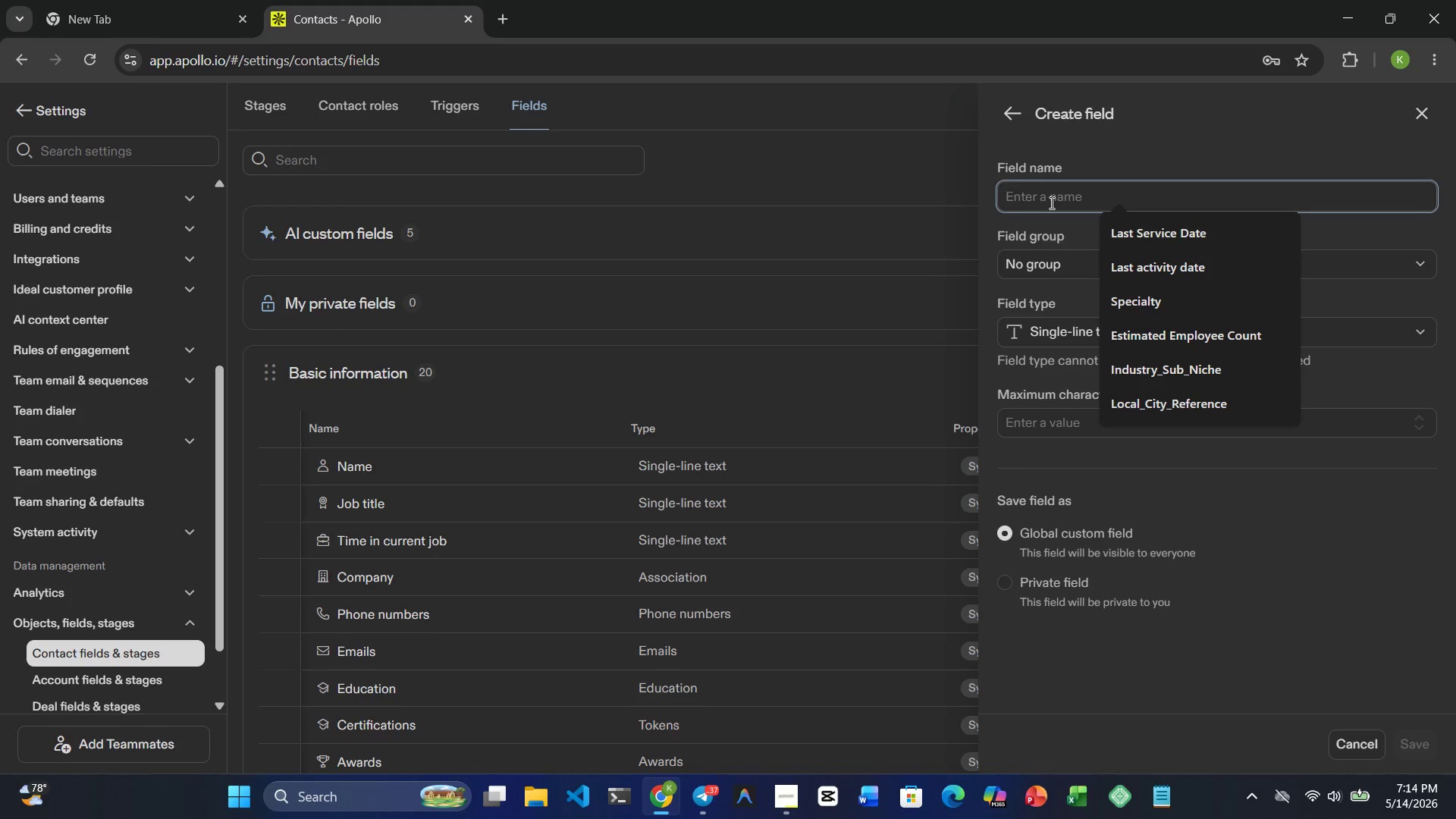 
type(Specific SE )
key(Backspace)
type(O Pain Point)
 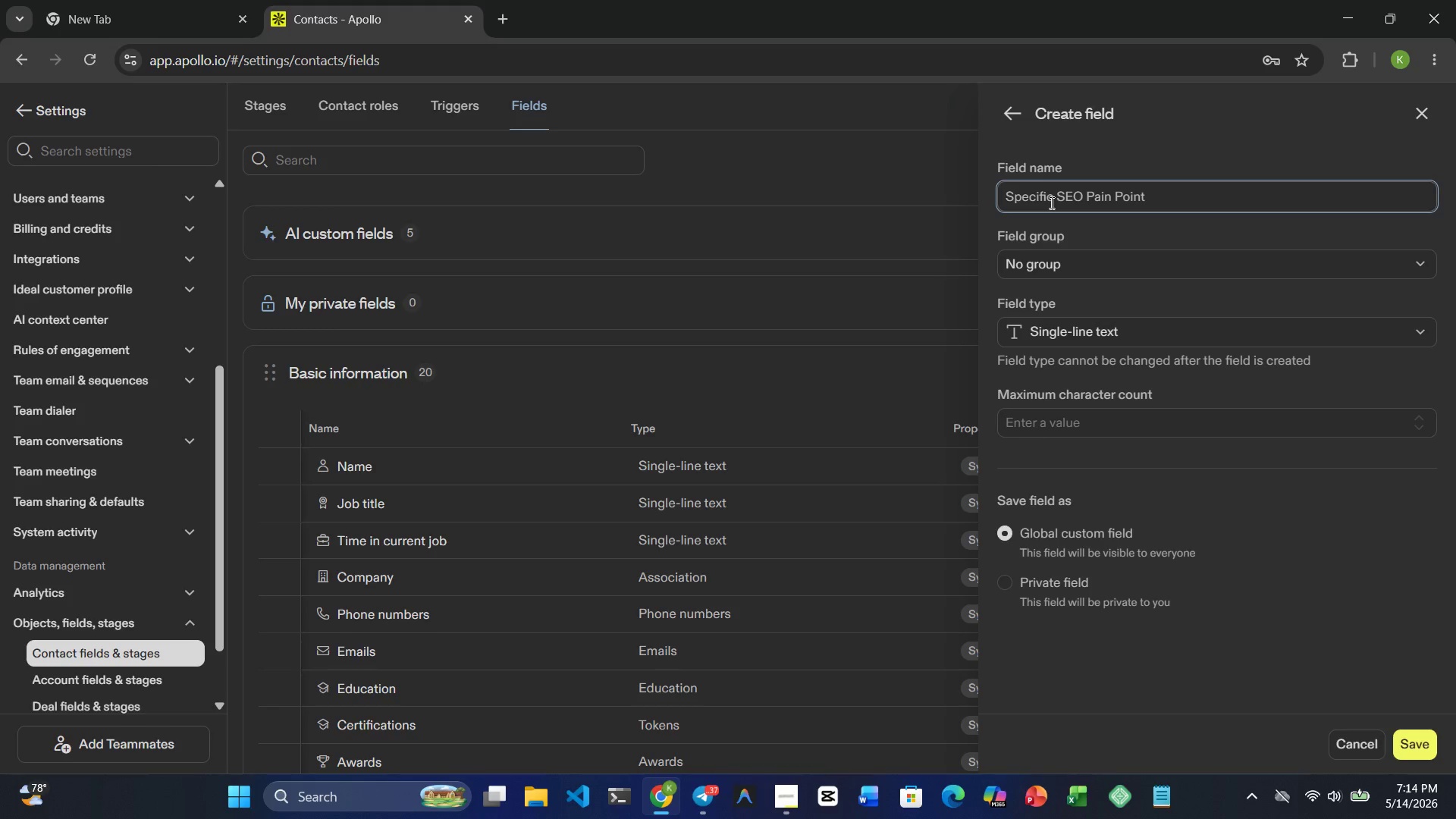 
left_click([1406, 732])
 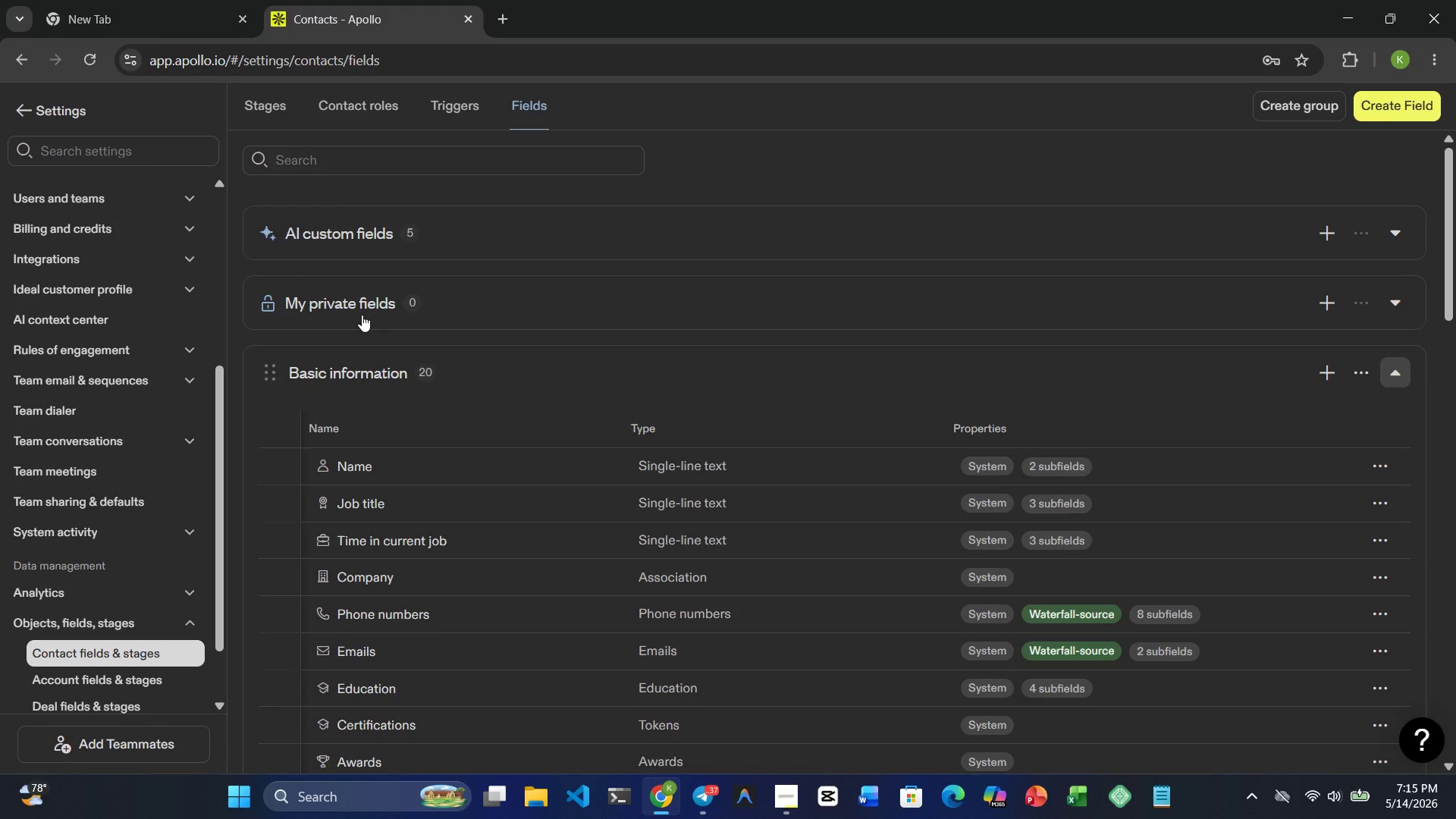 
wait(28.77)
 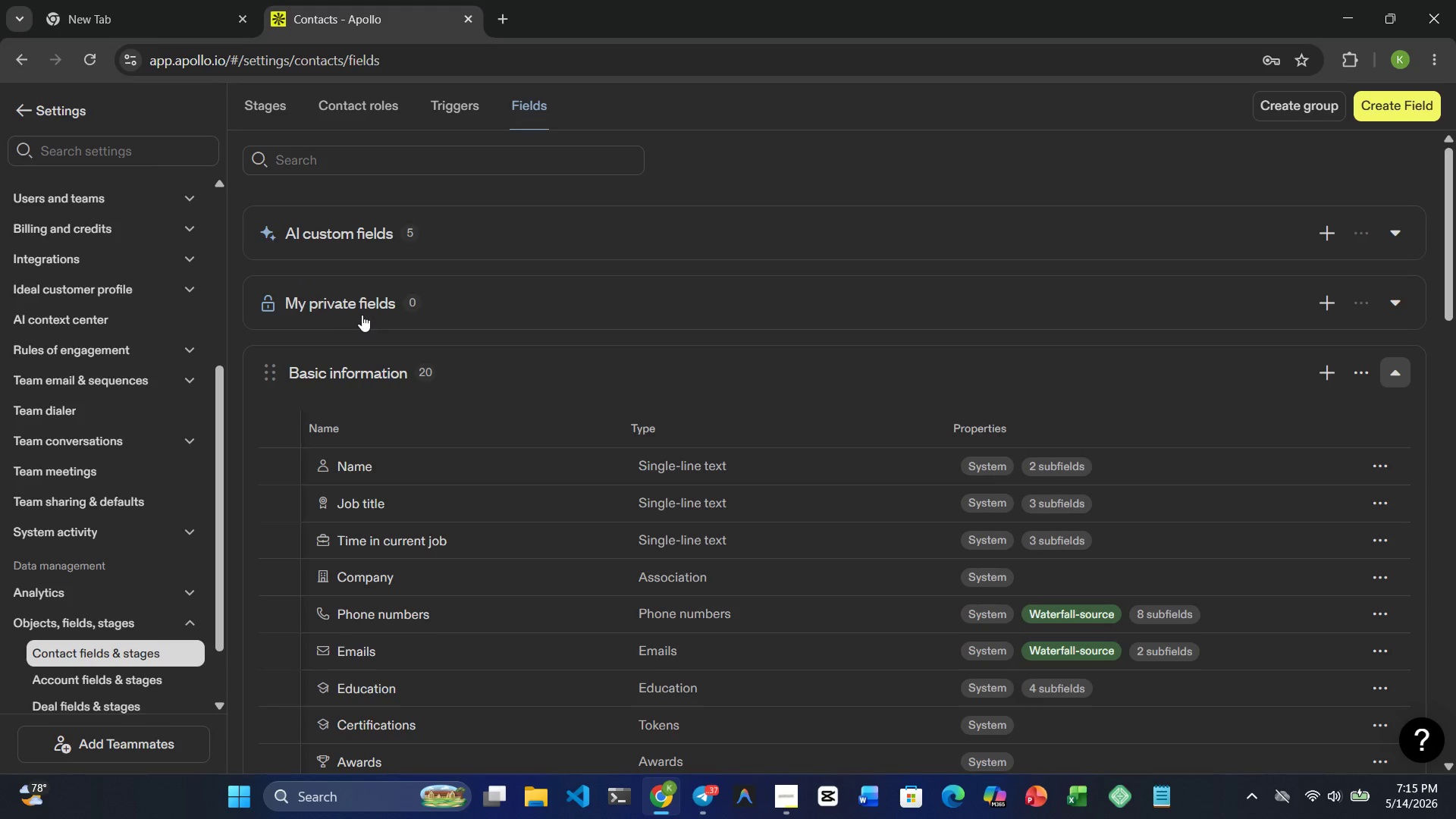 
left_click([33, 121])
 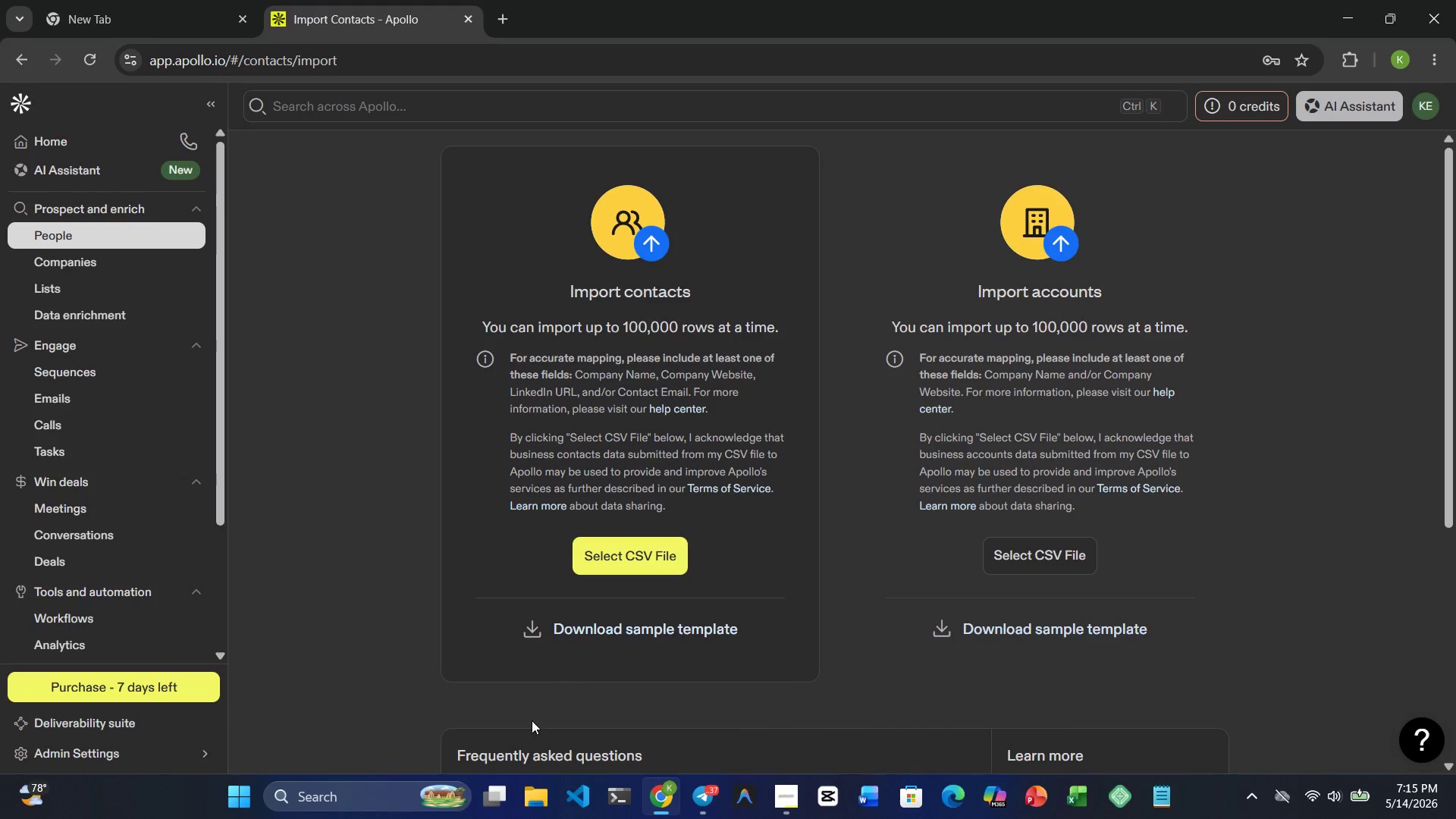 
double_click([529, 806])
 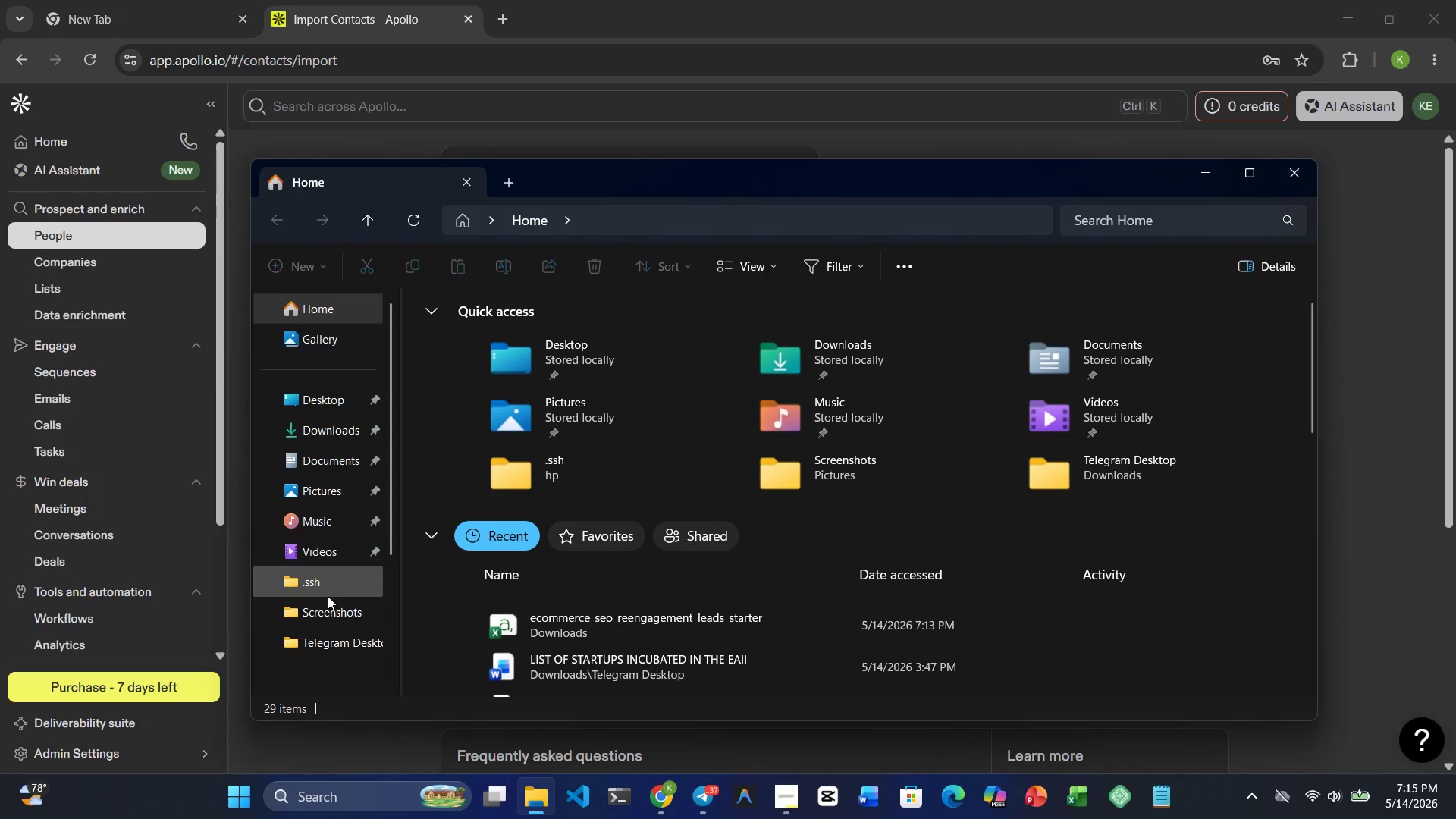 
left_click([333, 438])
 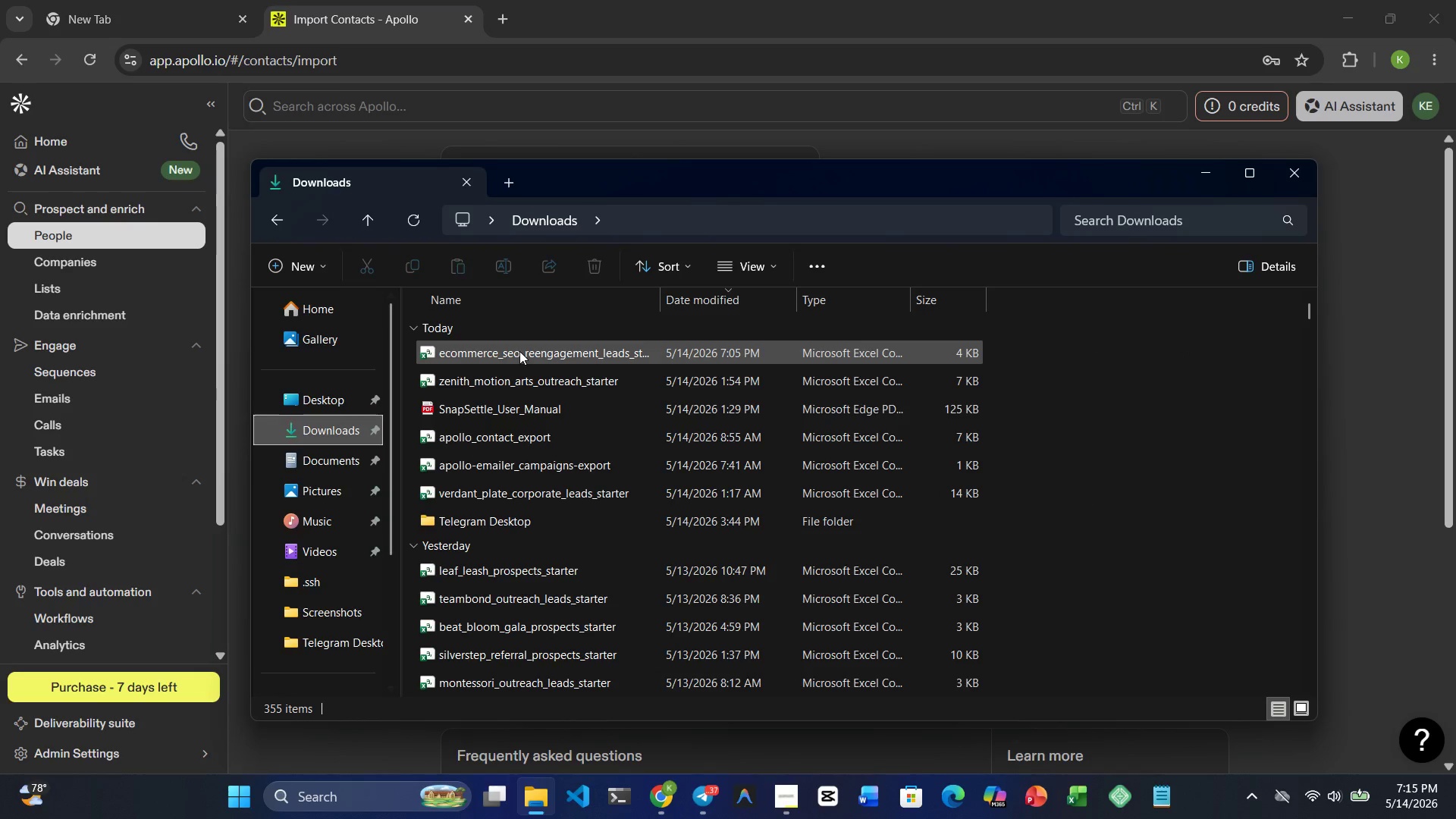 
double_click([519, 351])
 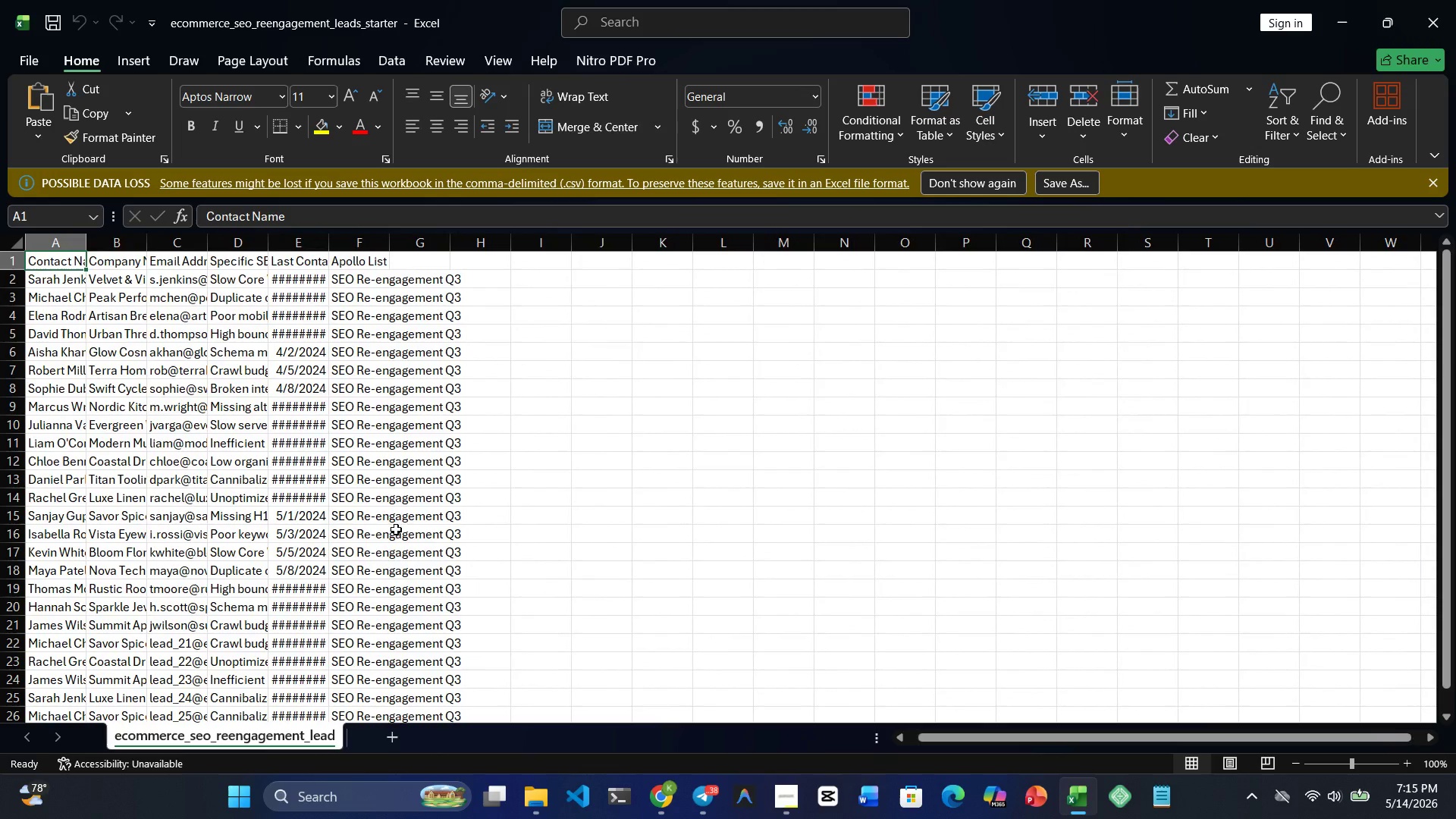 
wait(18.86)
 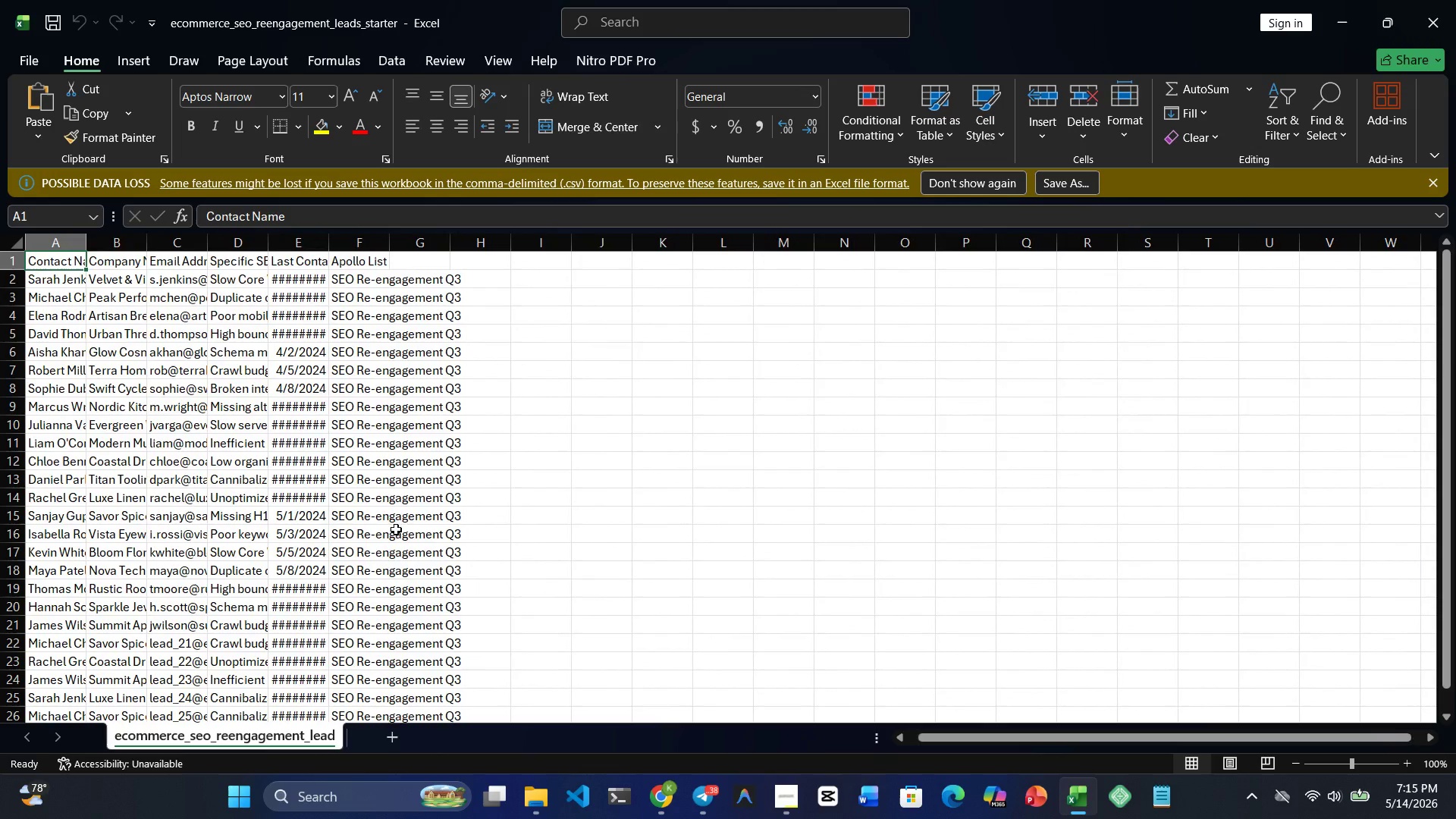 
left_click_drag(start_coordinate=[268, 243], to_coordinate=[361, 260])
 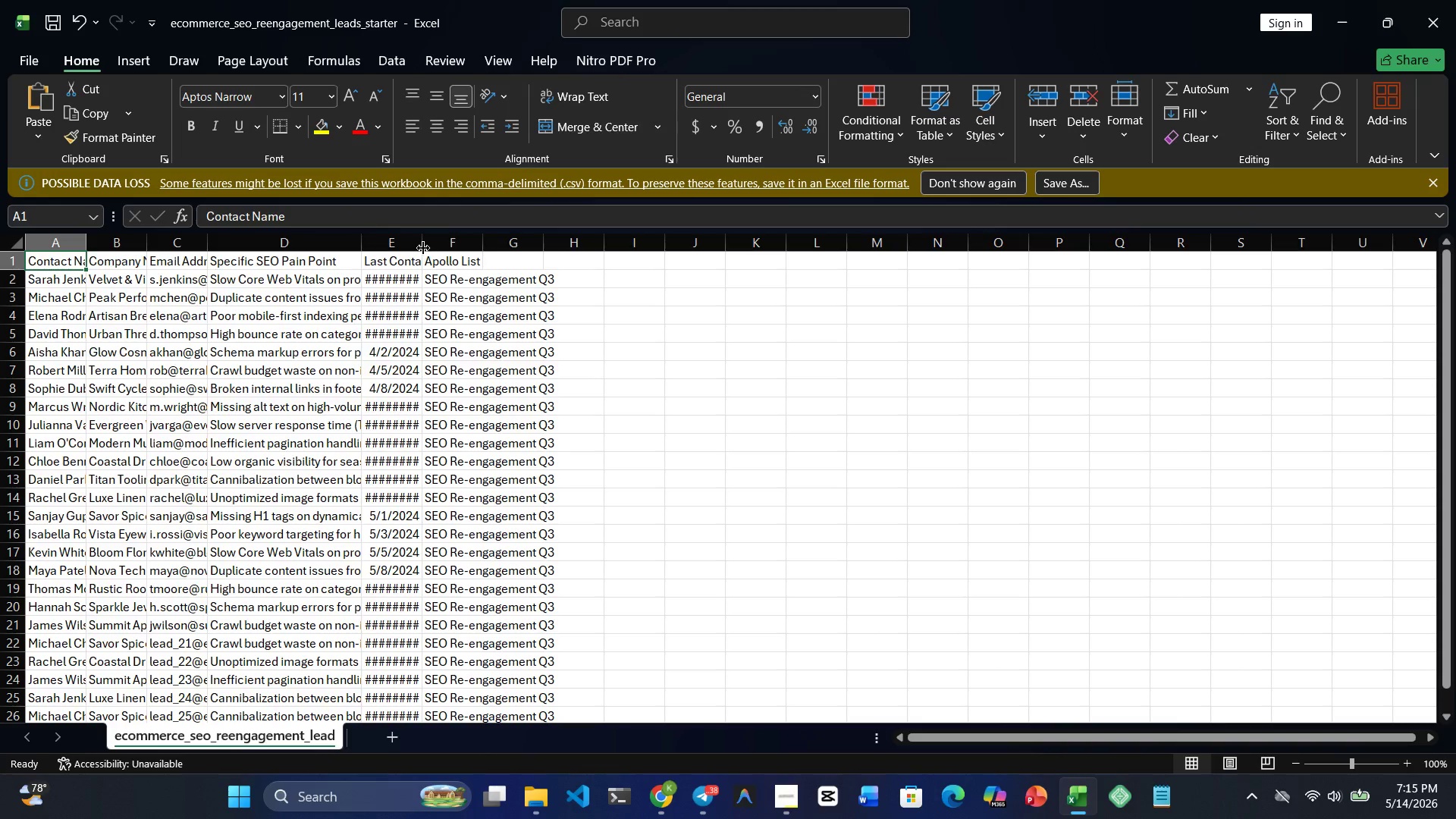 
left_click_drag(start_coordinate=[423, 243], to_coordinate=[514, 243])
 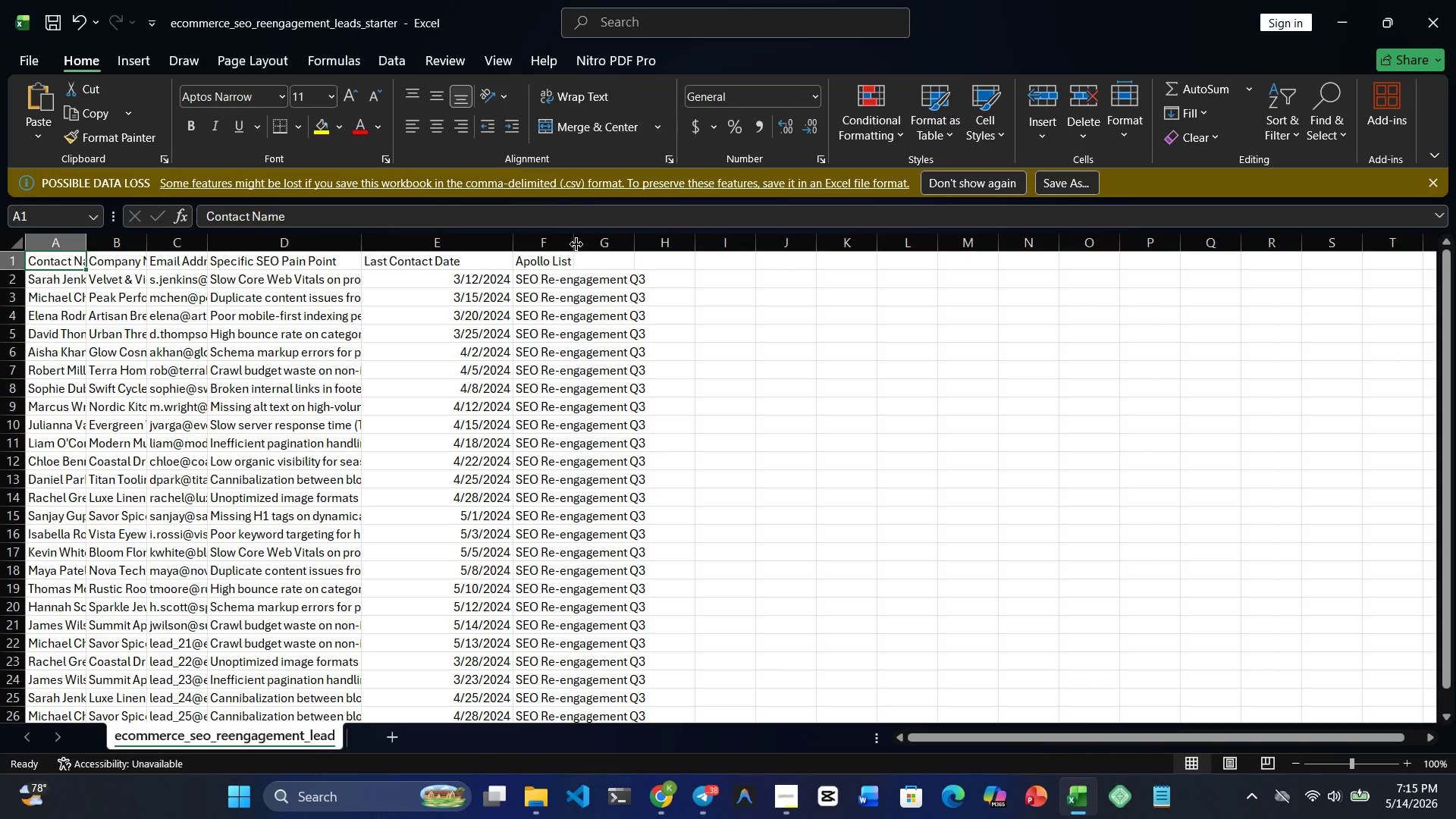 
left_click_drag(start_coordinate=[576, 244], to_coordinate=[671, 249])
 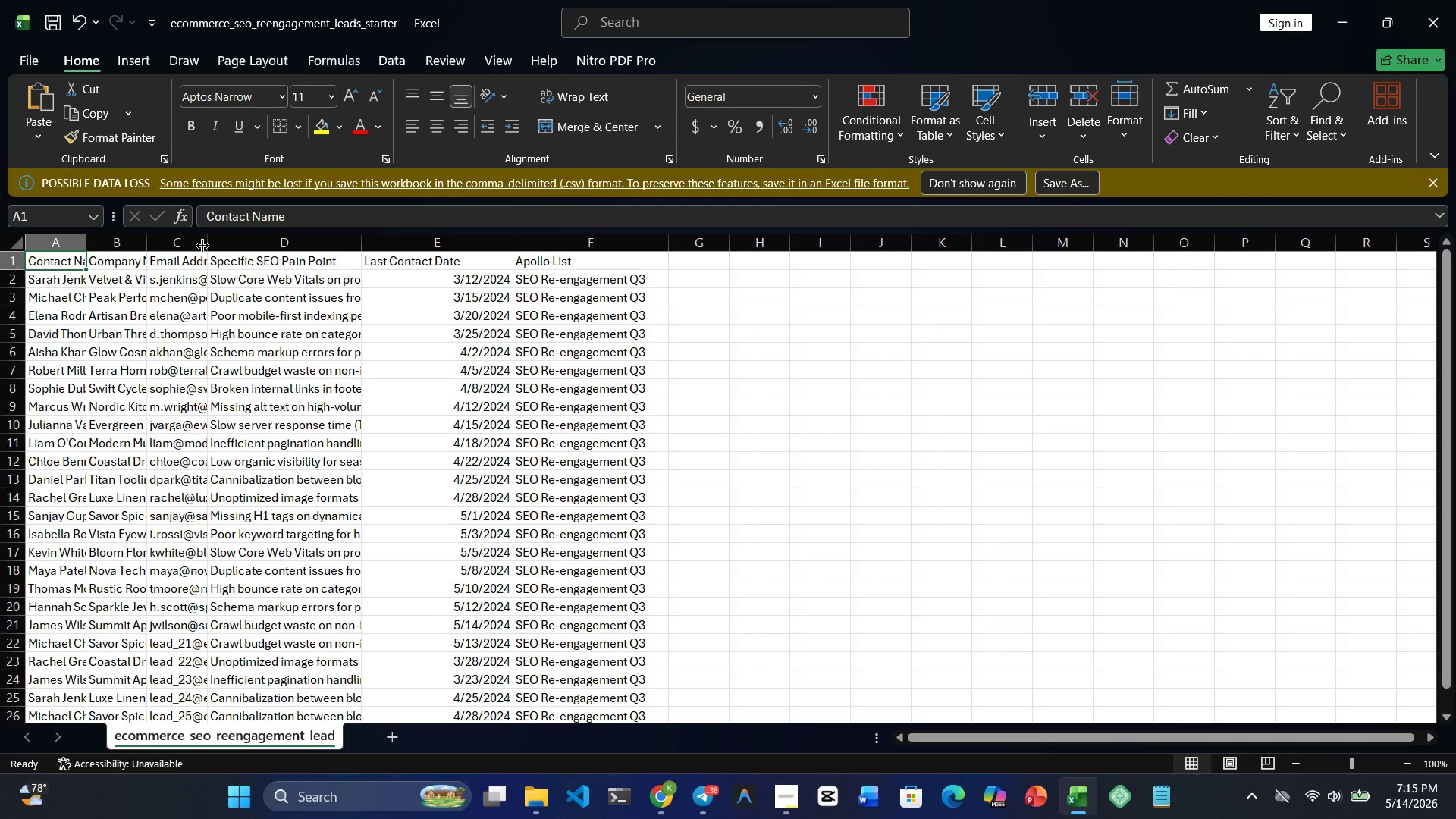 
left_click_drag(start_coordinate=[204, 240], to_coordinate=[325, 244])
 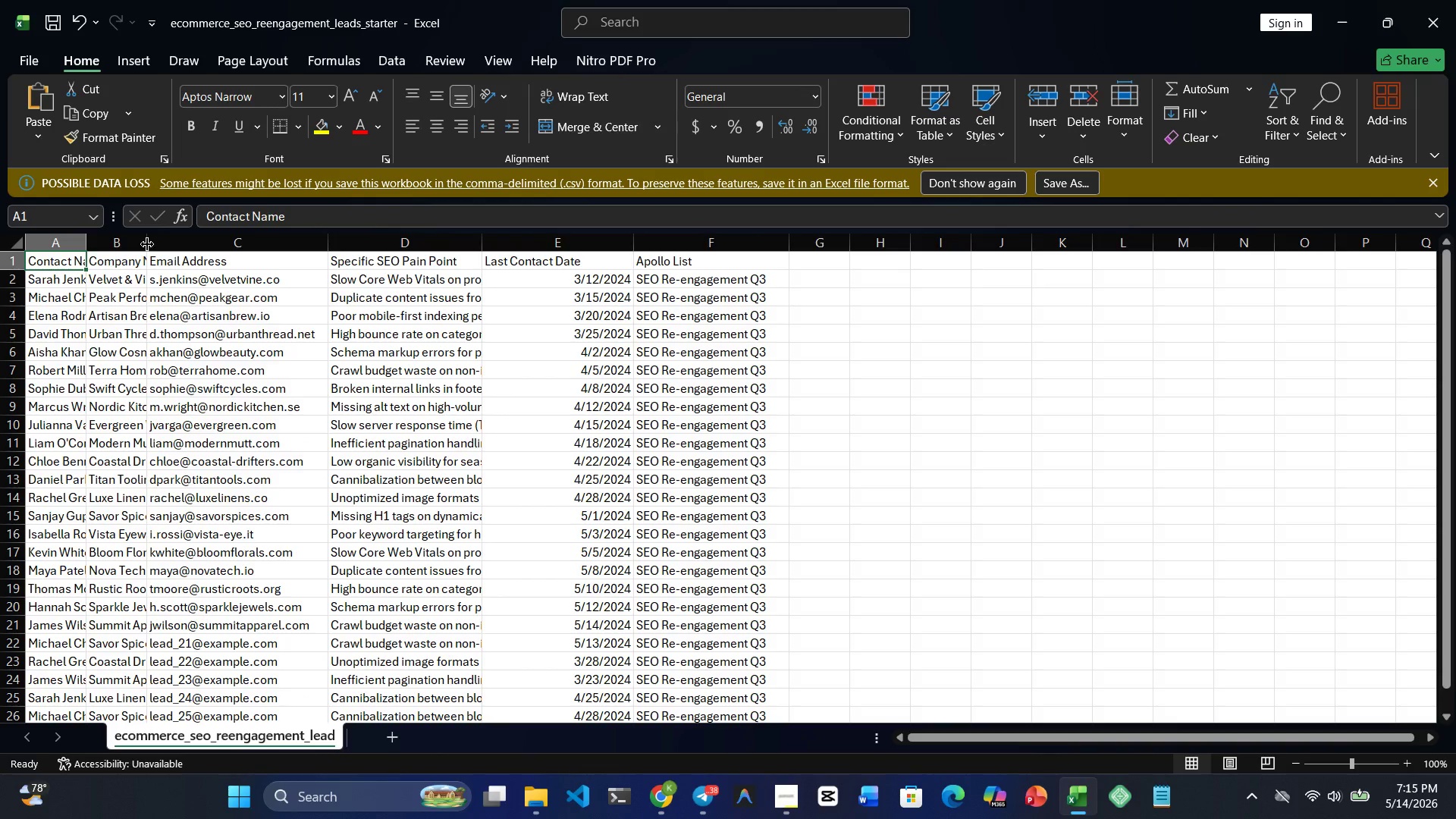 
left_click_drag(start_coordinate=[147, 244], to_coordinate=[242, 242])
 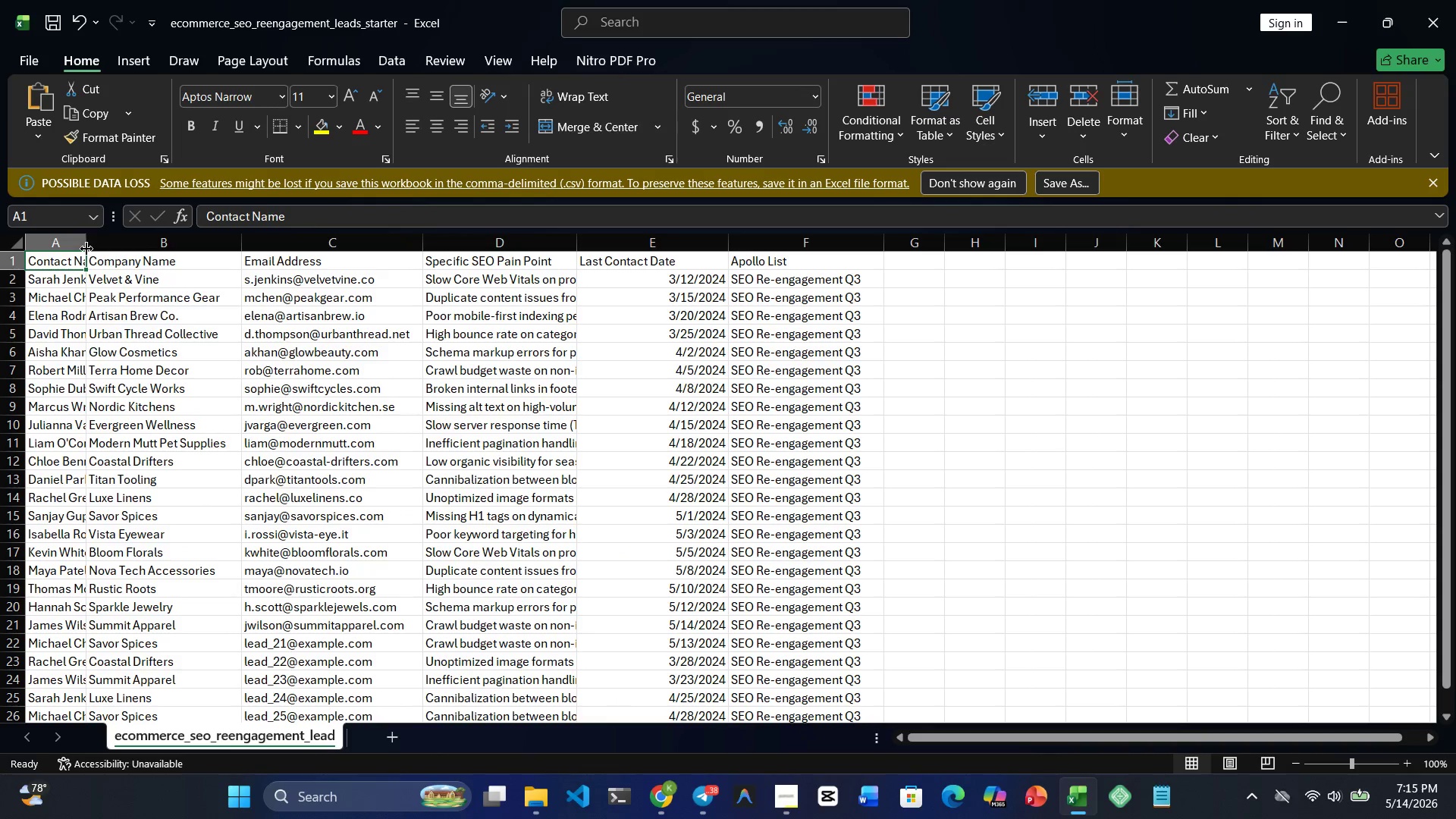 
left_click_drag(start_coordinate=[86, 249], to_coordinate=[206, 262])
 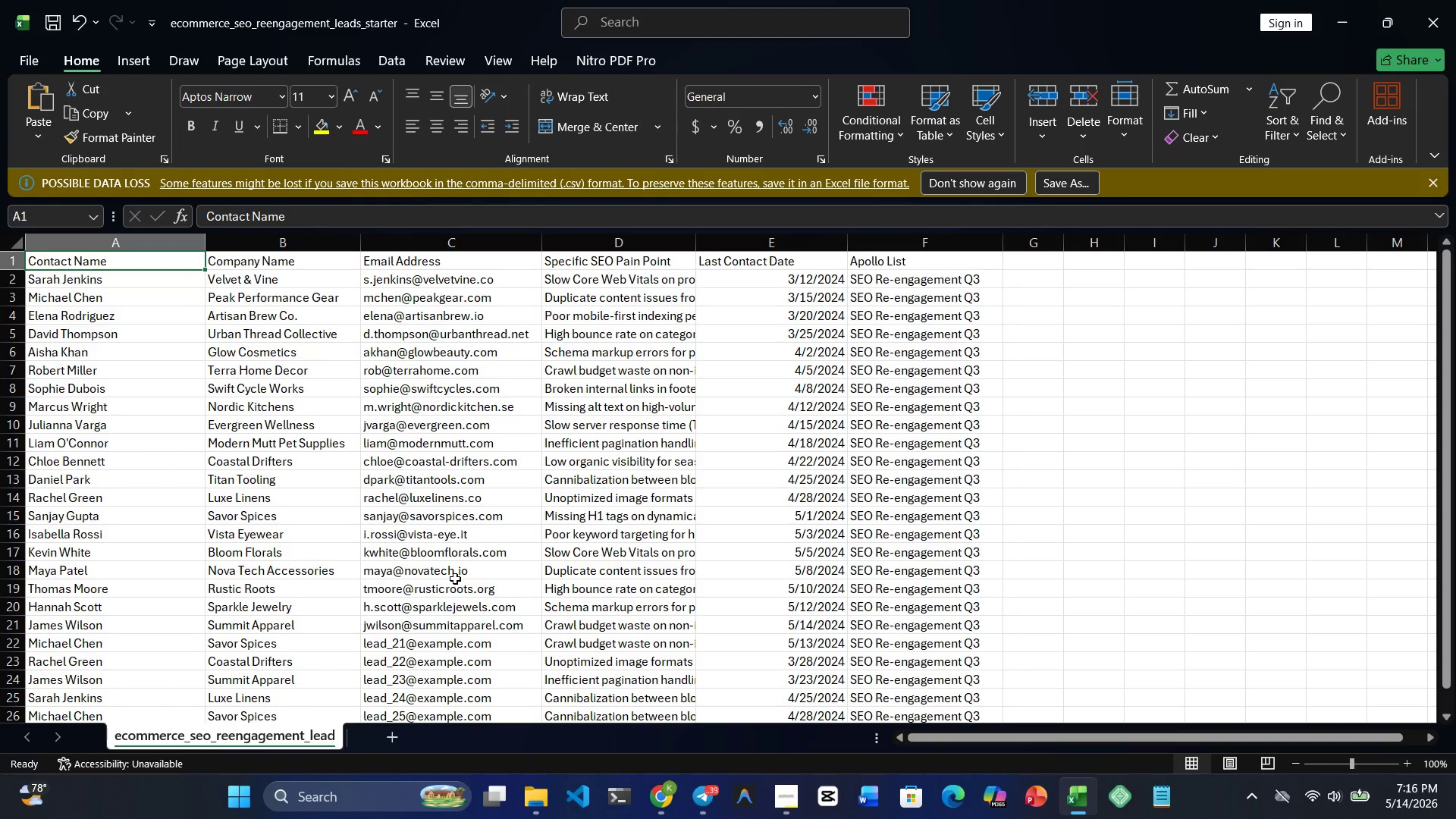 
wait(57.31)
 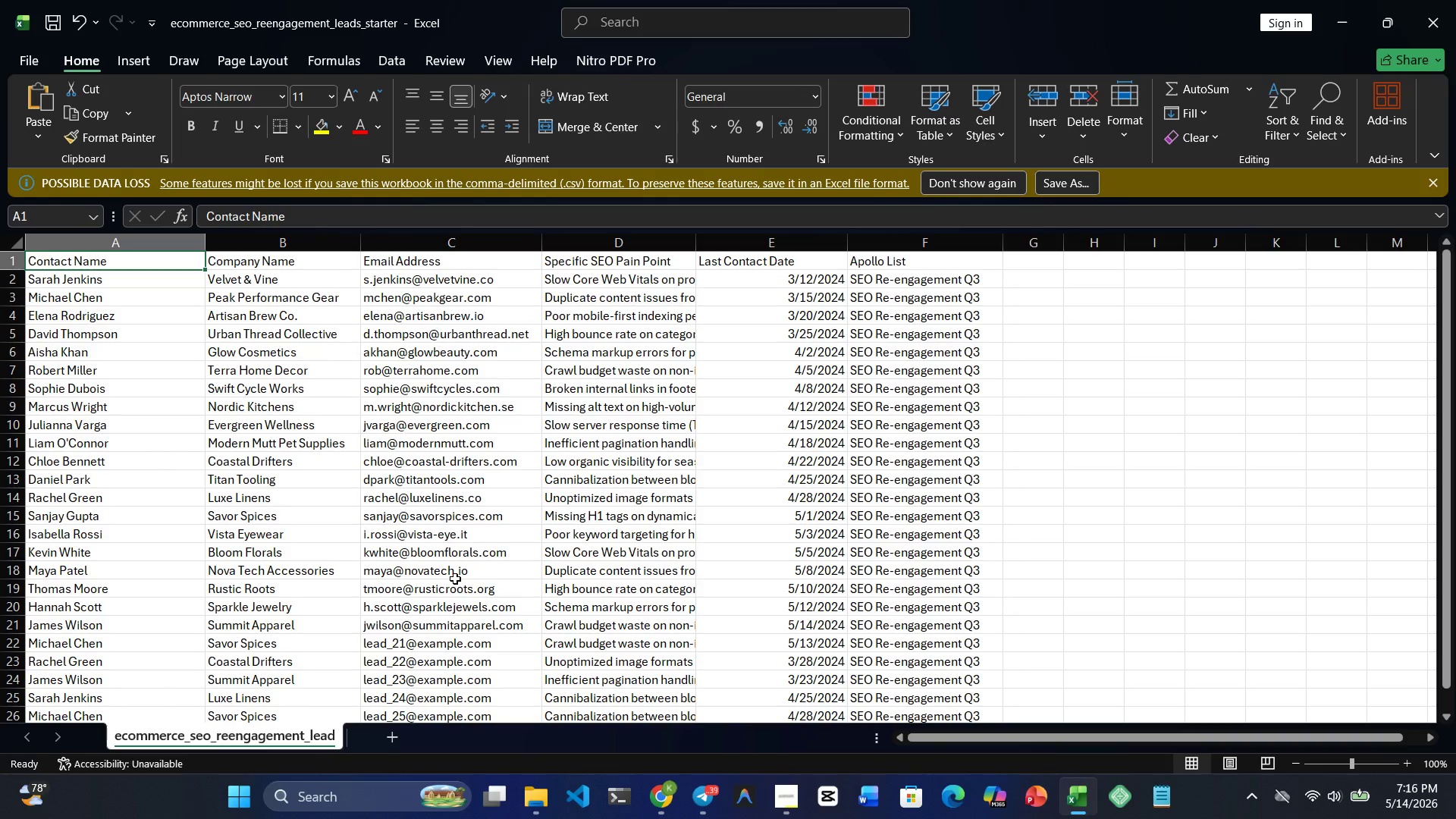 
left_click_drag(start_coordinate=[695, 240], to_coordinate=[753, 240])
 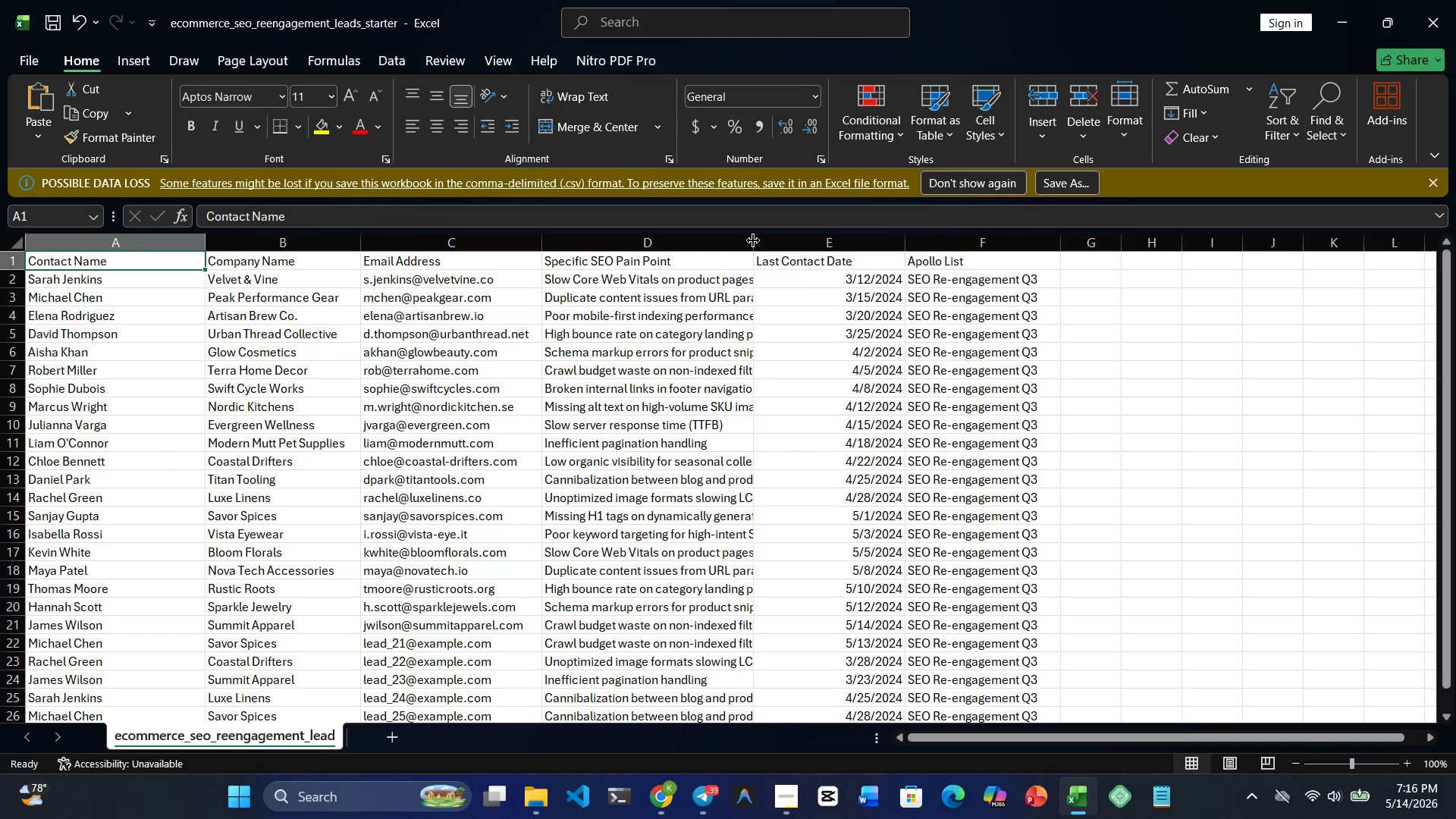 
left_click_drag(start_coordinate=[753, 240], to_coordinate=[808, 241])
 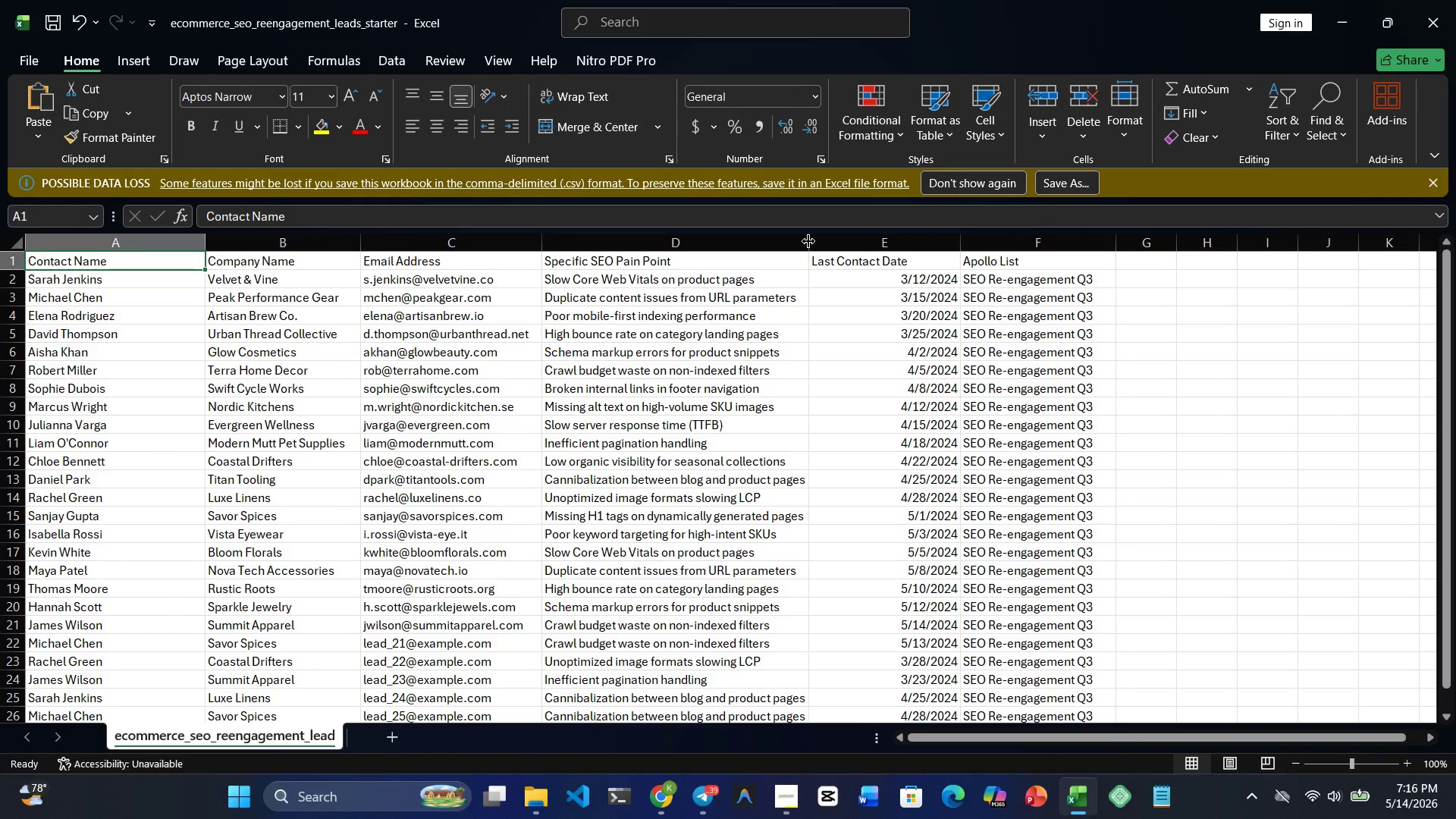 
left_click_drag(start_coordinate=[808, 241], to_coordinate=[842, 240])
 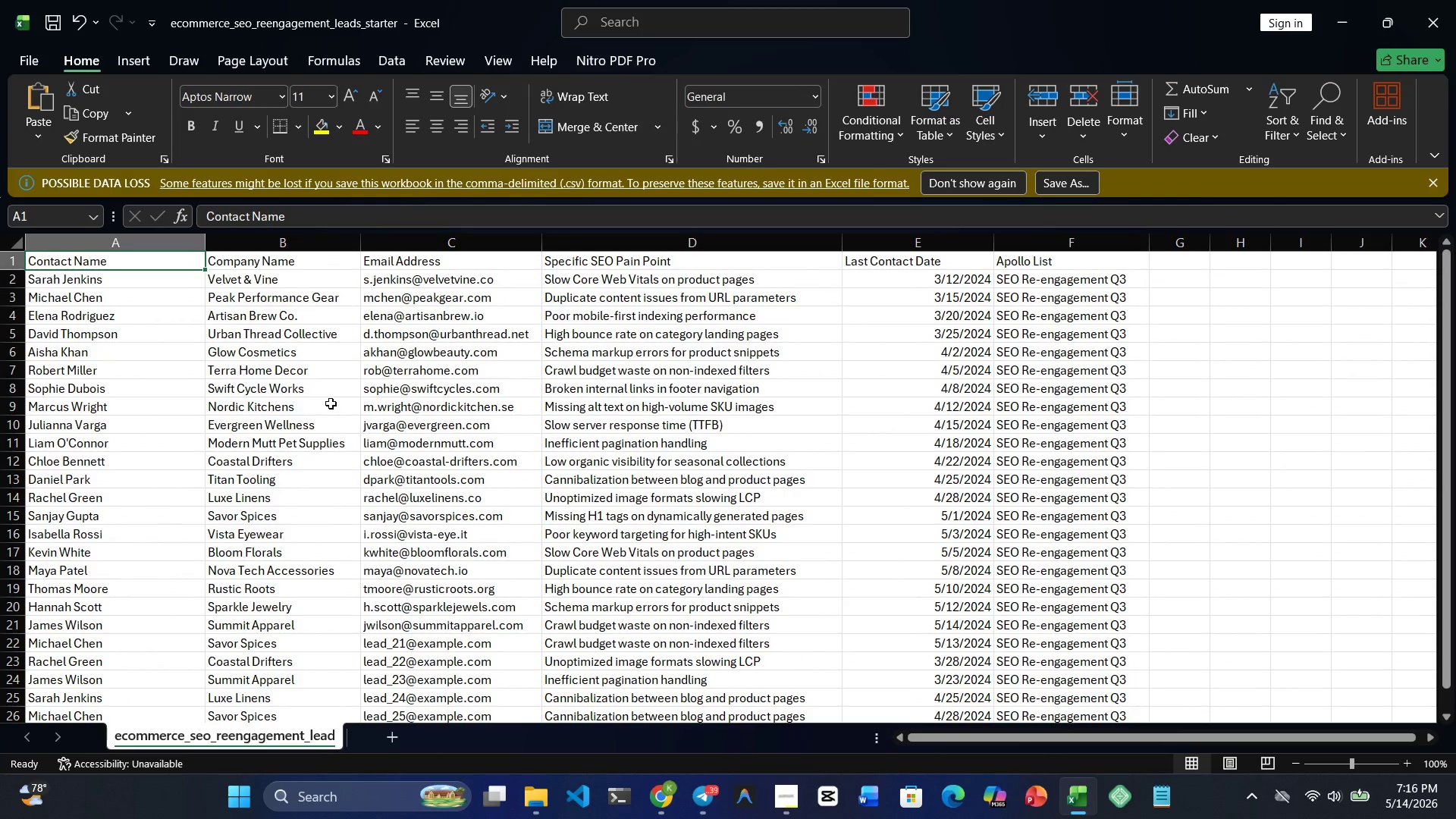 
wait(6.25)
 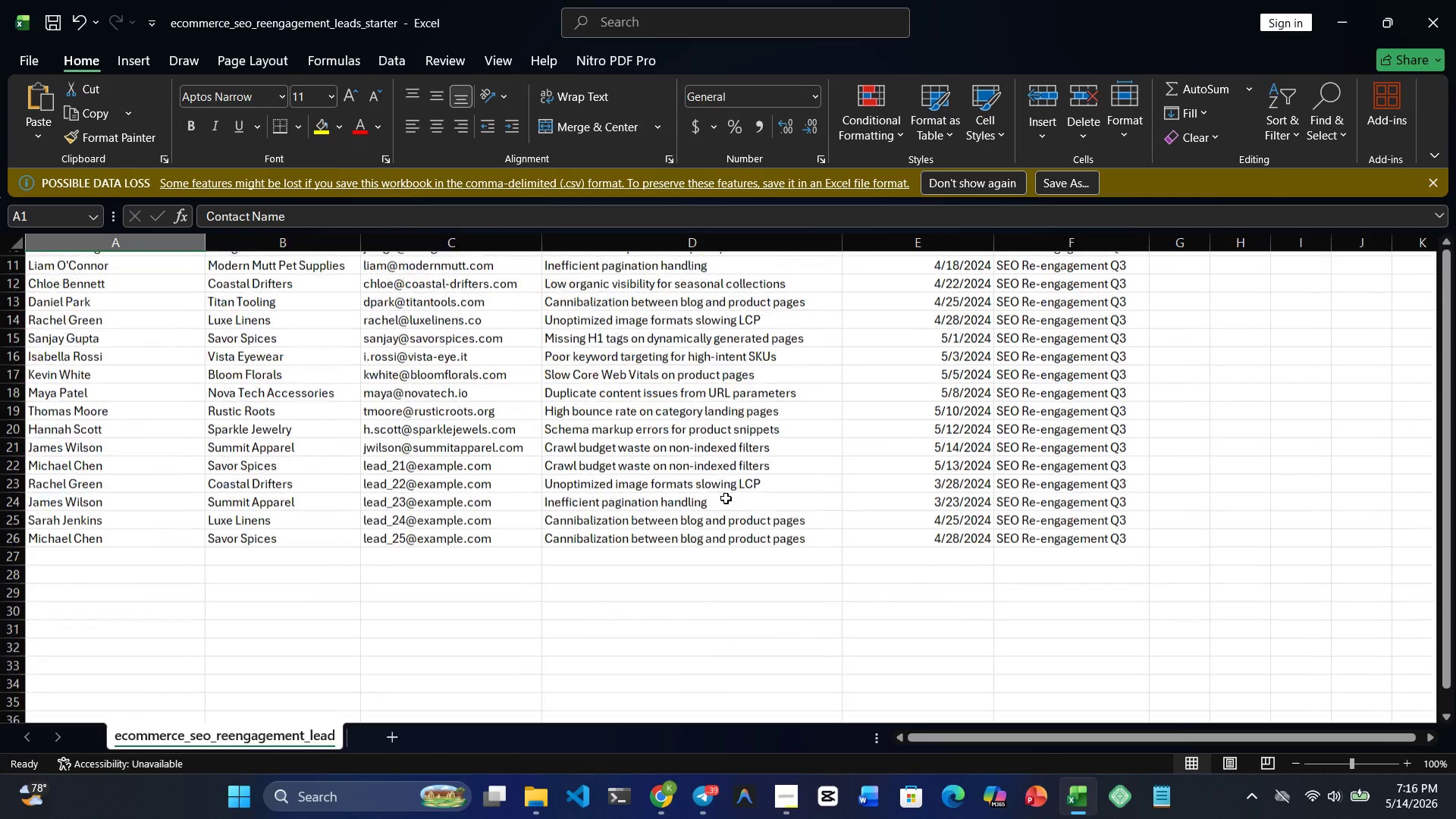 
left_click([661, 796])
 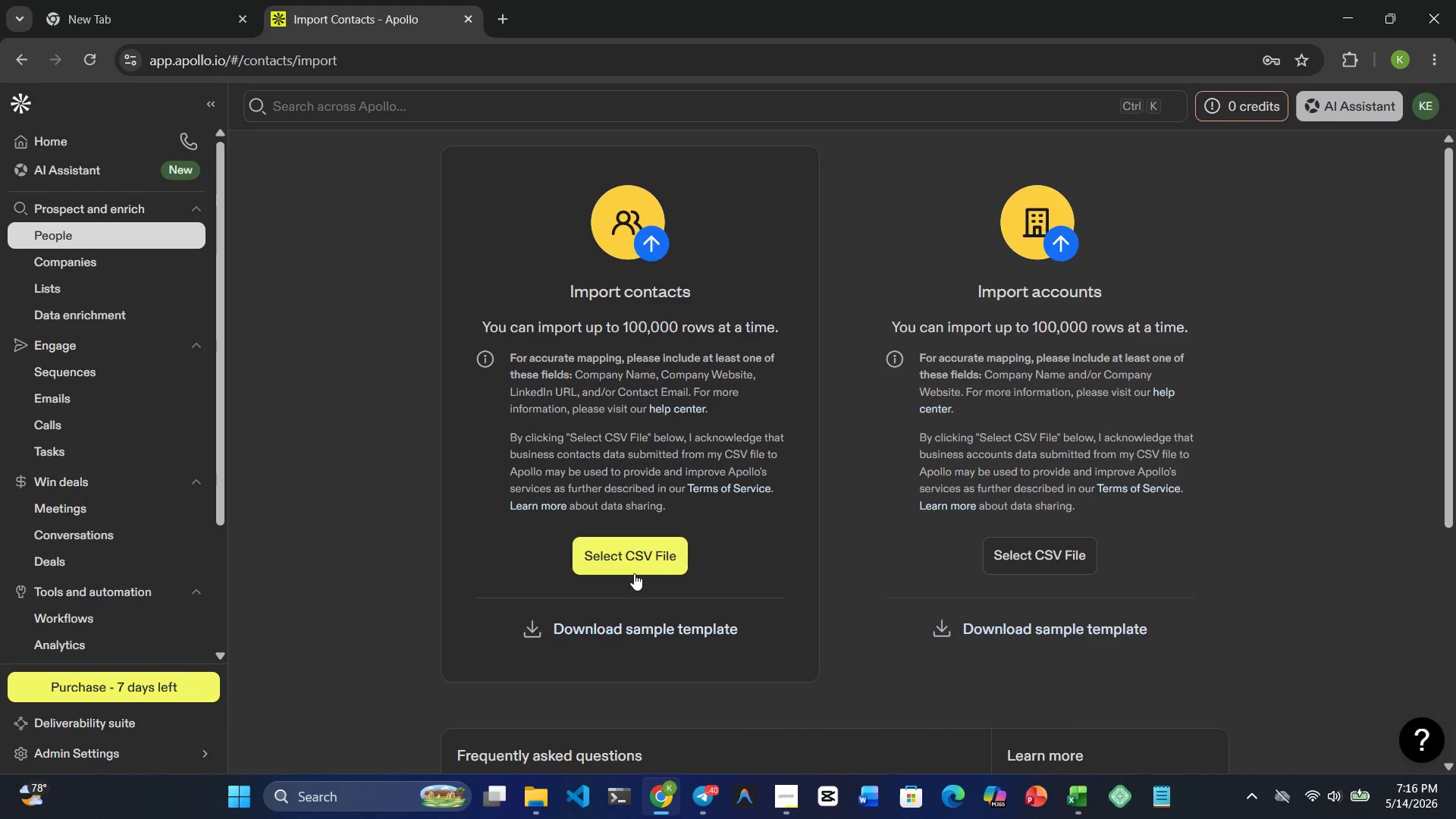 
left_click([630, 563])
 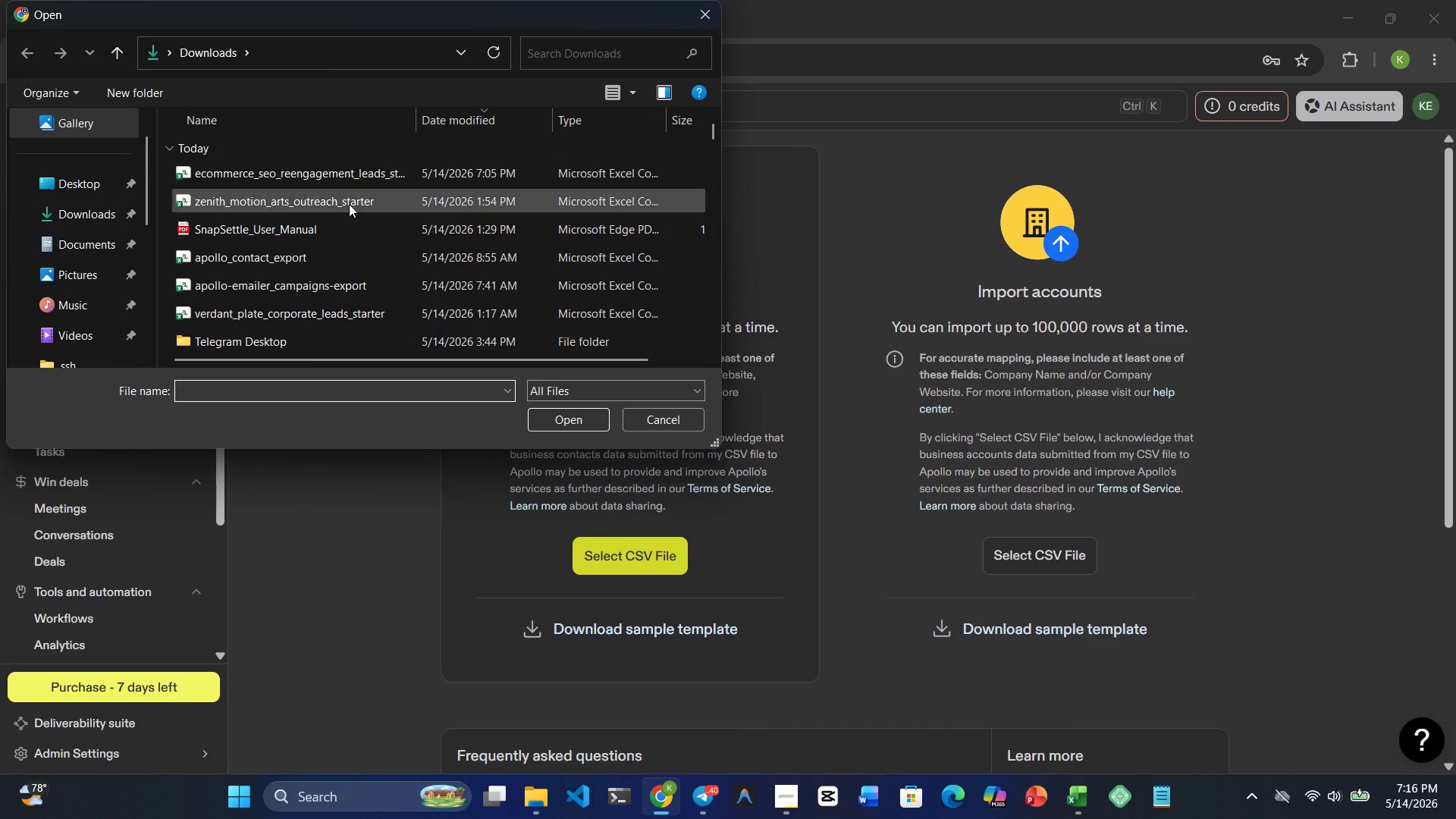 
left_click([328, 177])
 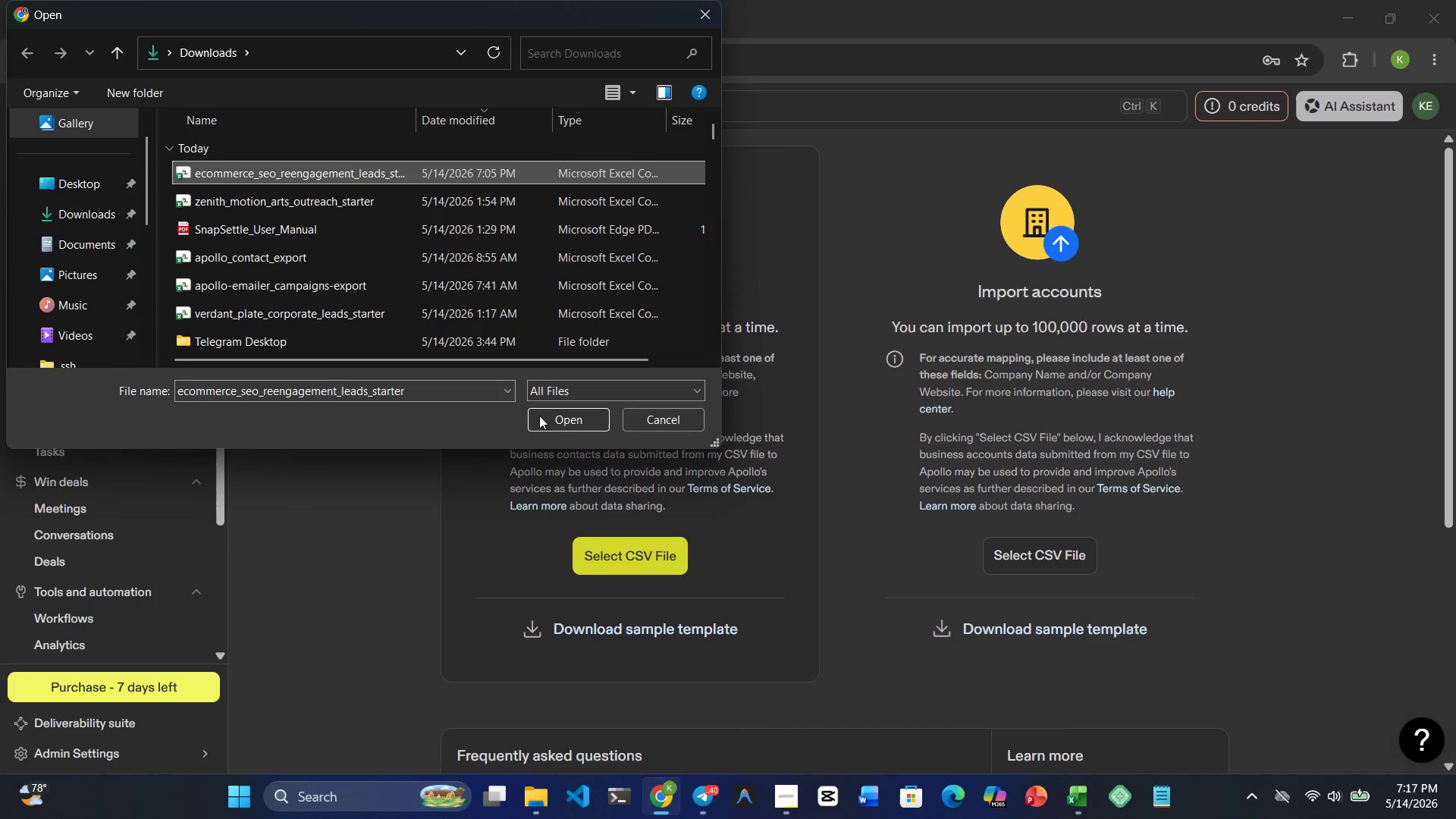 
left_click([566, 428])
 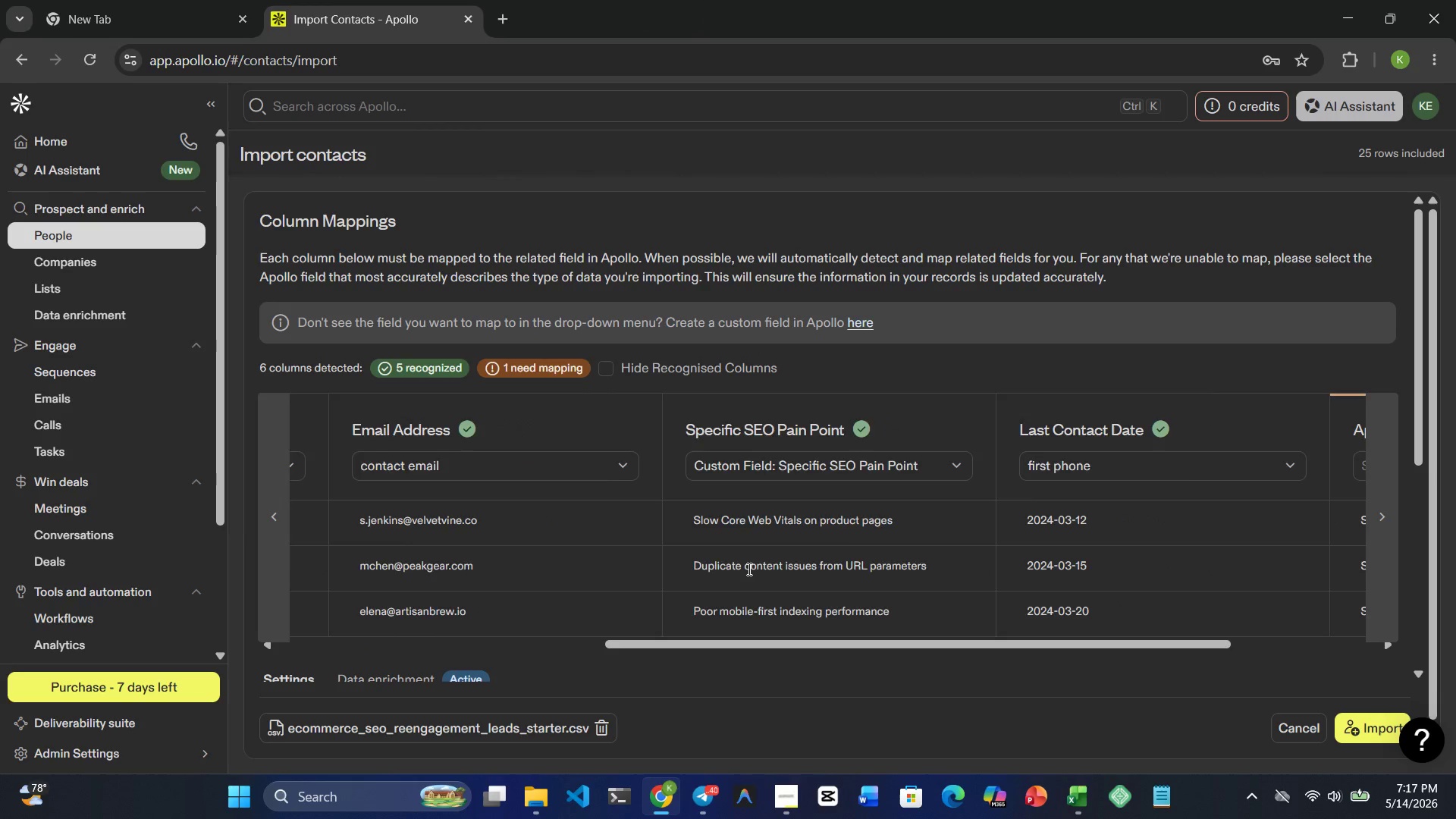 
wait(7.64)
 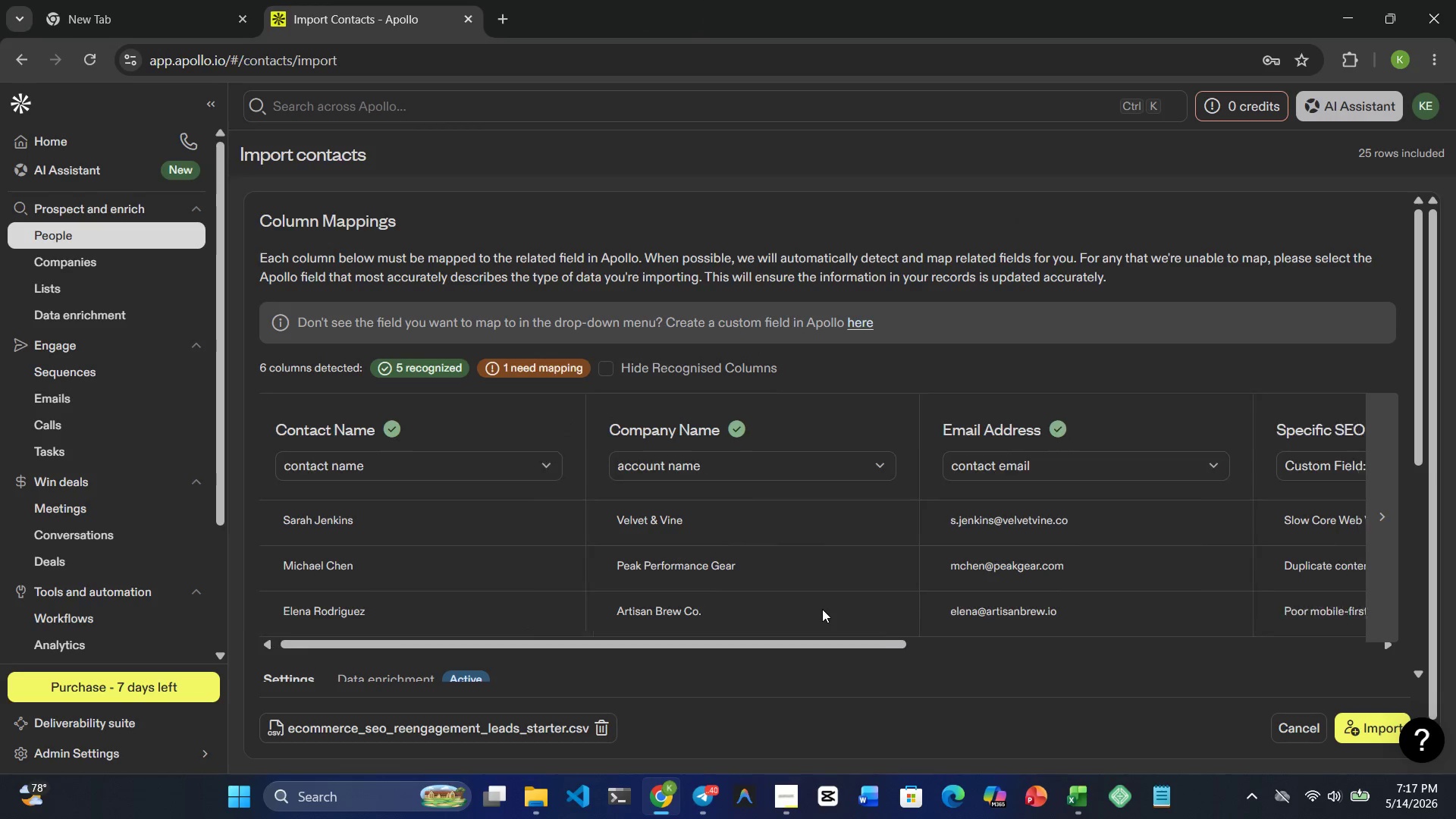 
left_click([75, 271])
 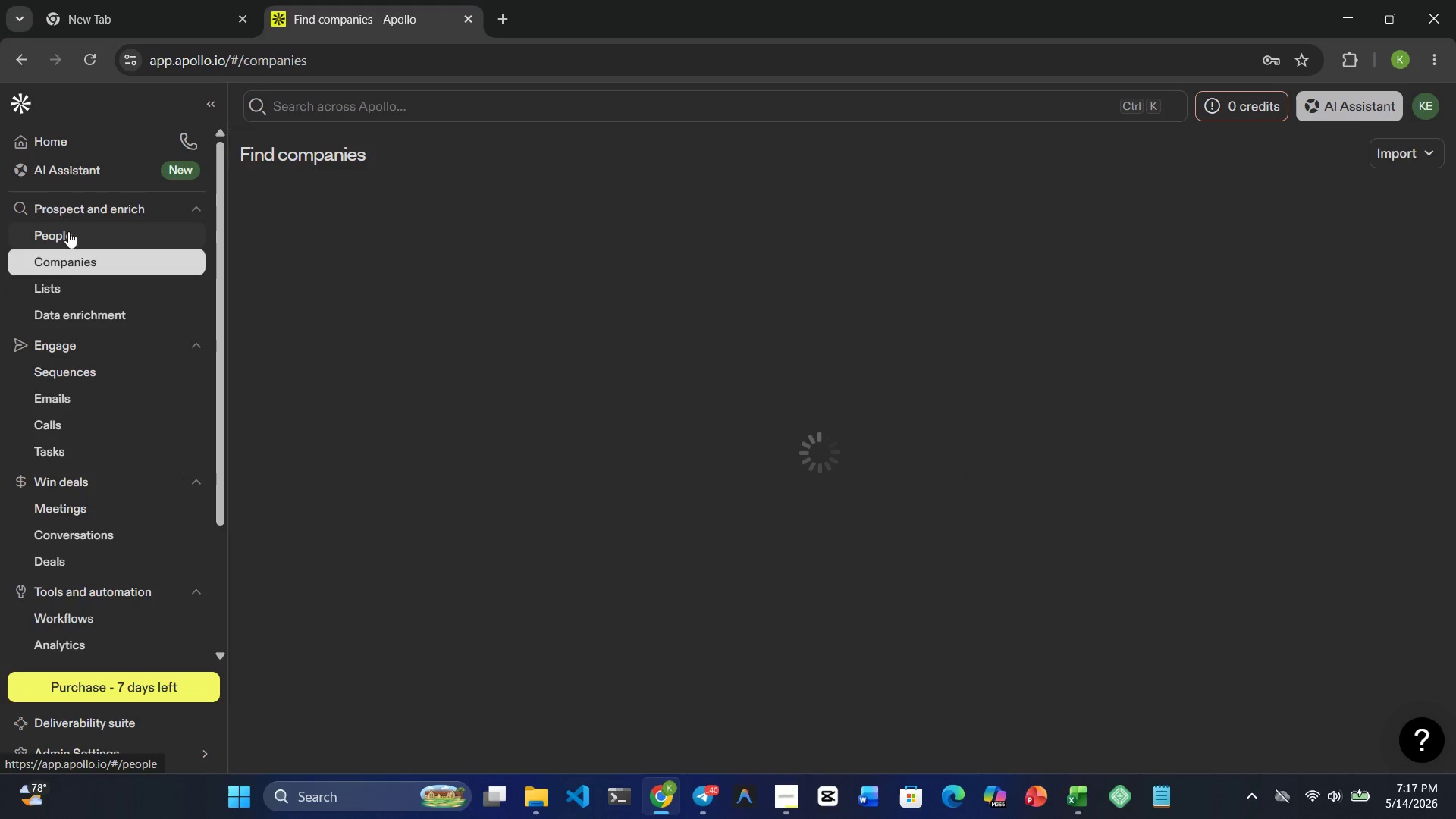 
left_click([68, 228])
 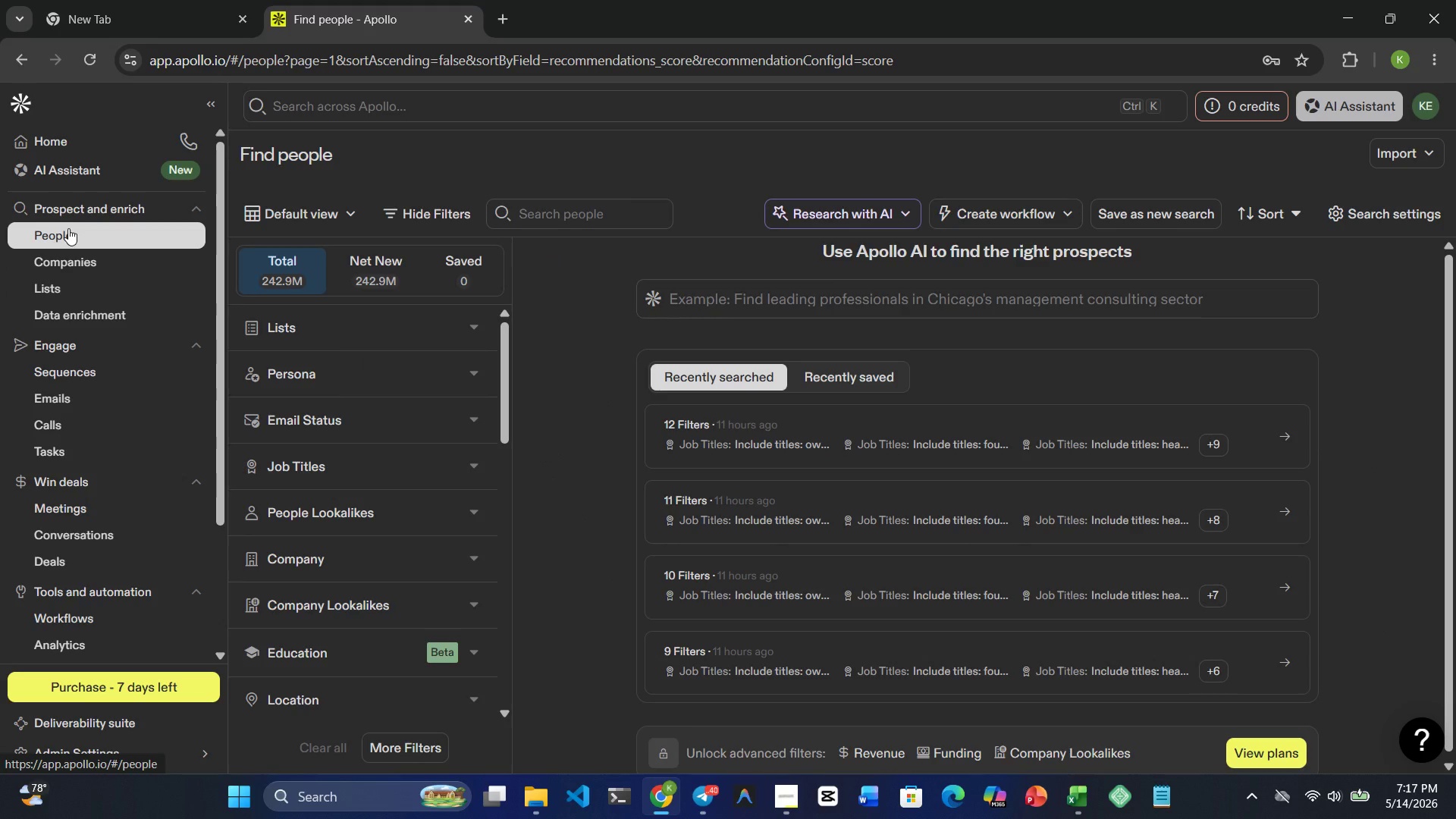 
wait(13.16)
 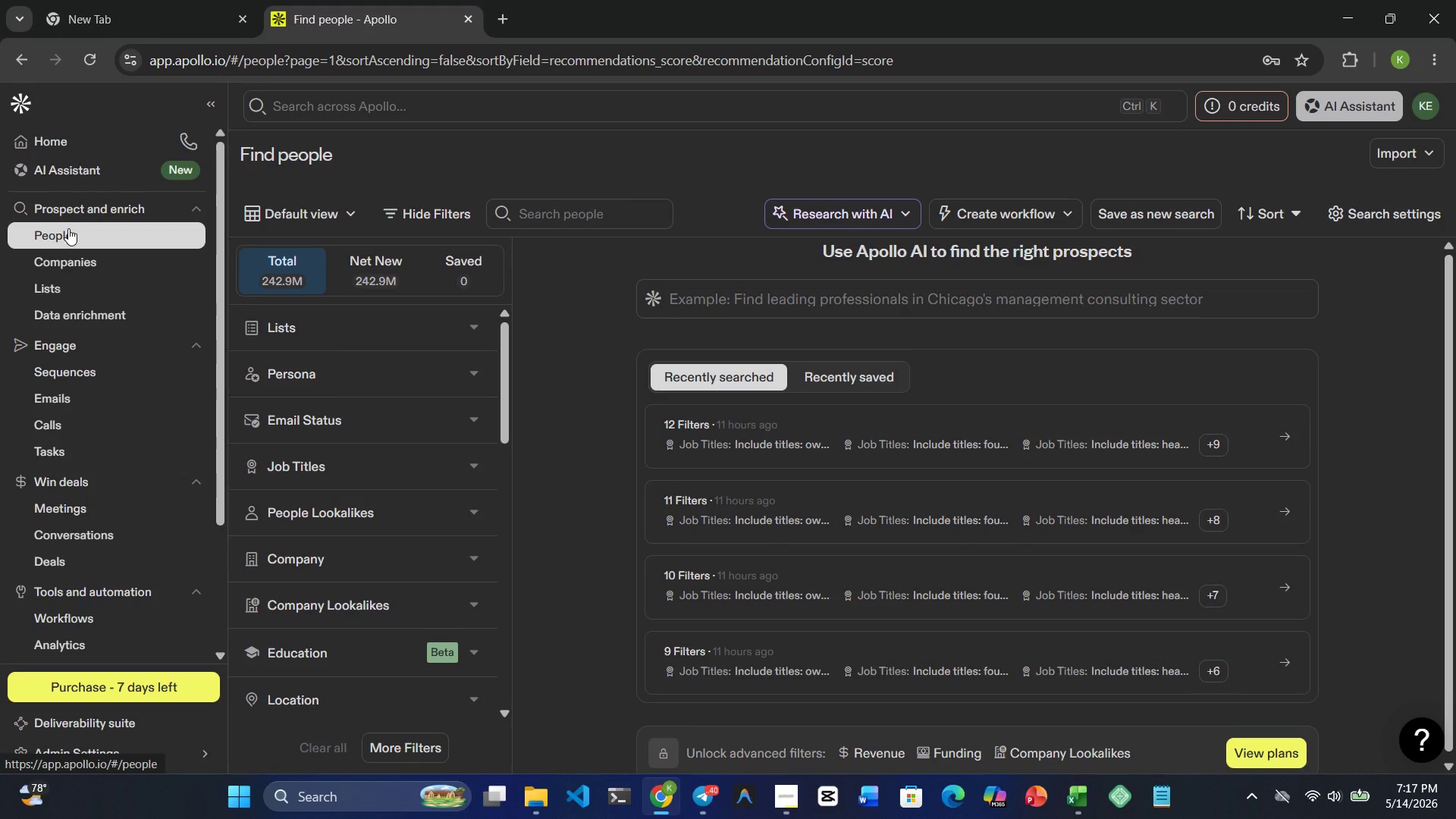 
left_click([72, 378])
 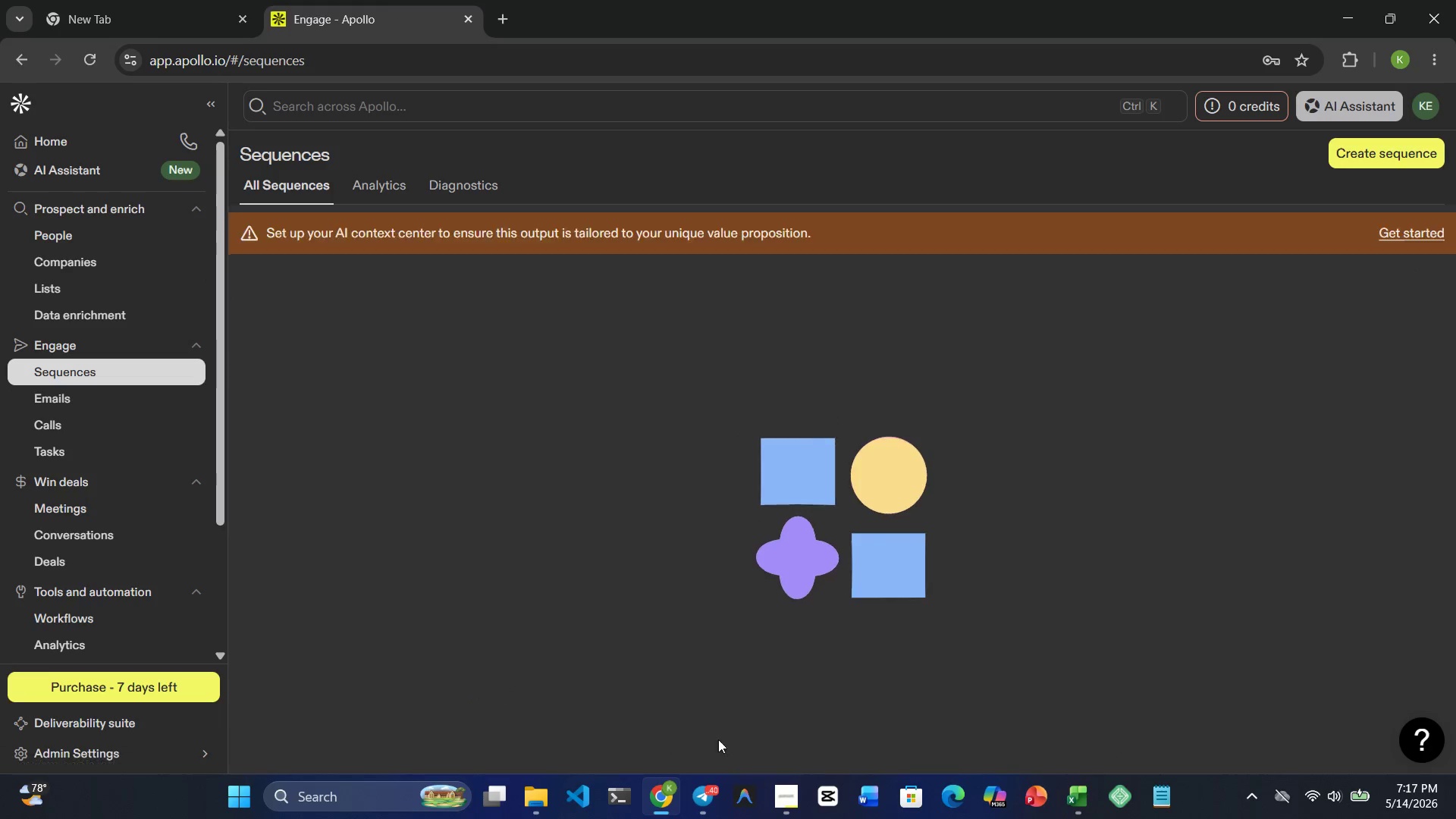 
wait(7.97)
 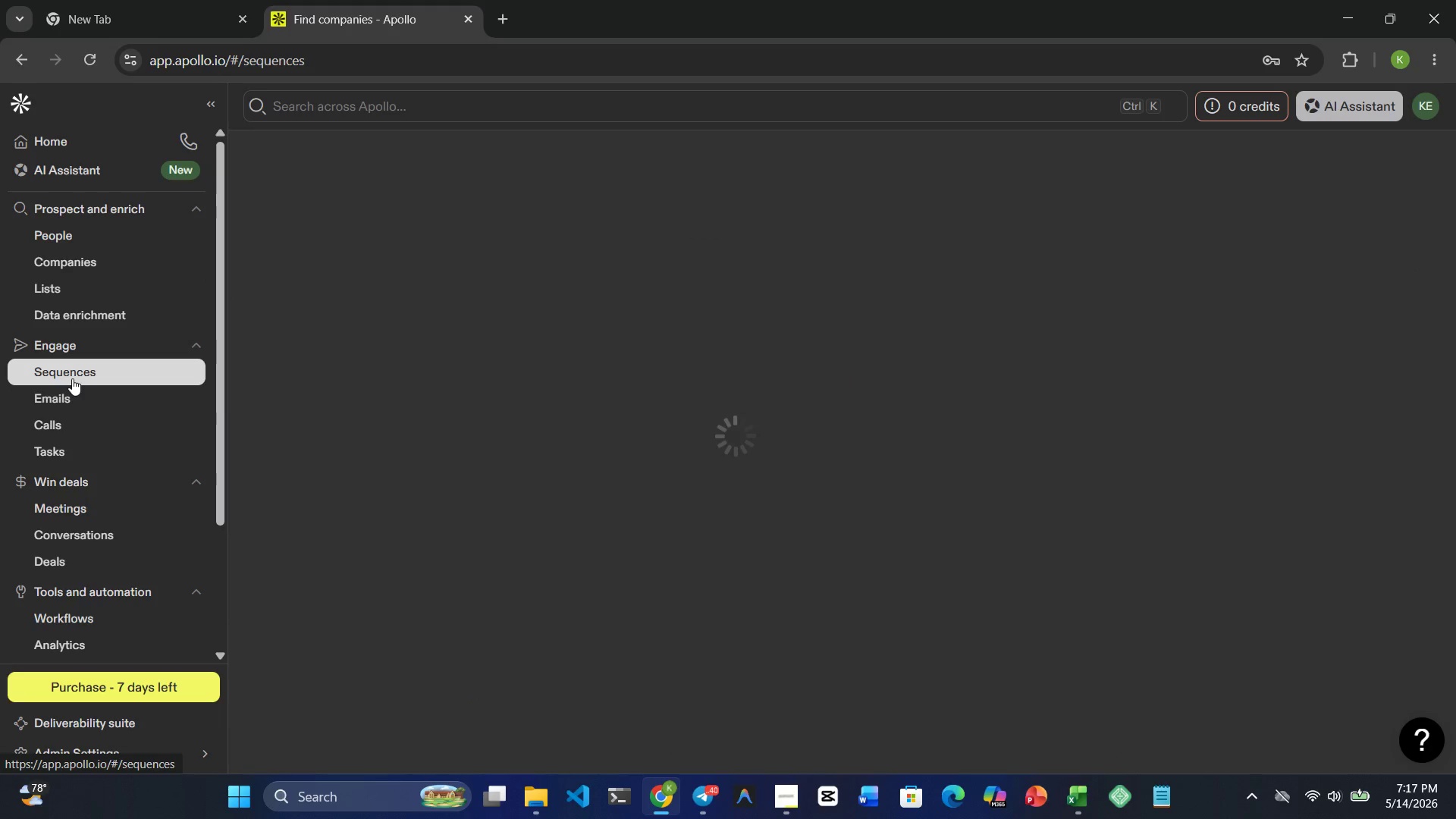 
left_click([786, 803])